 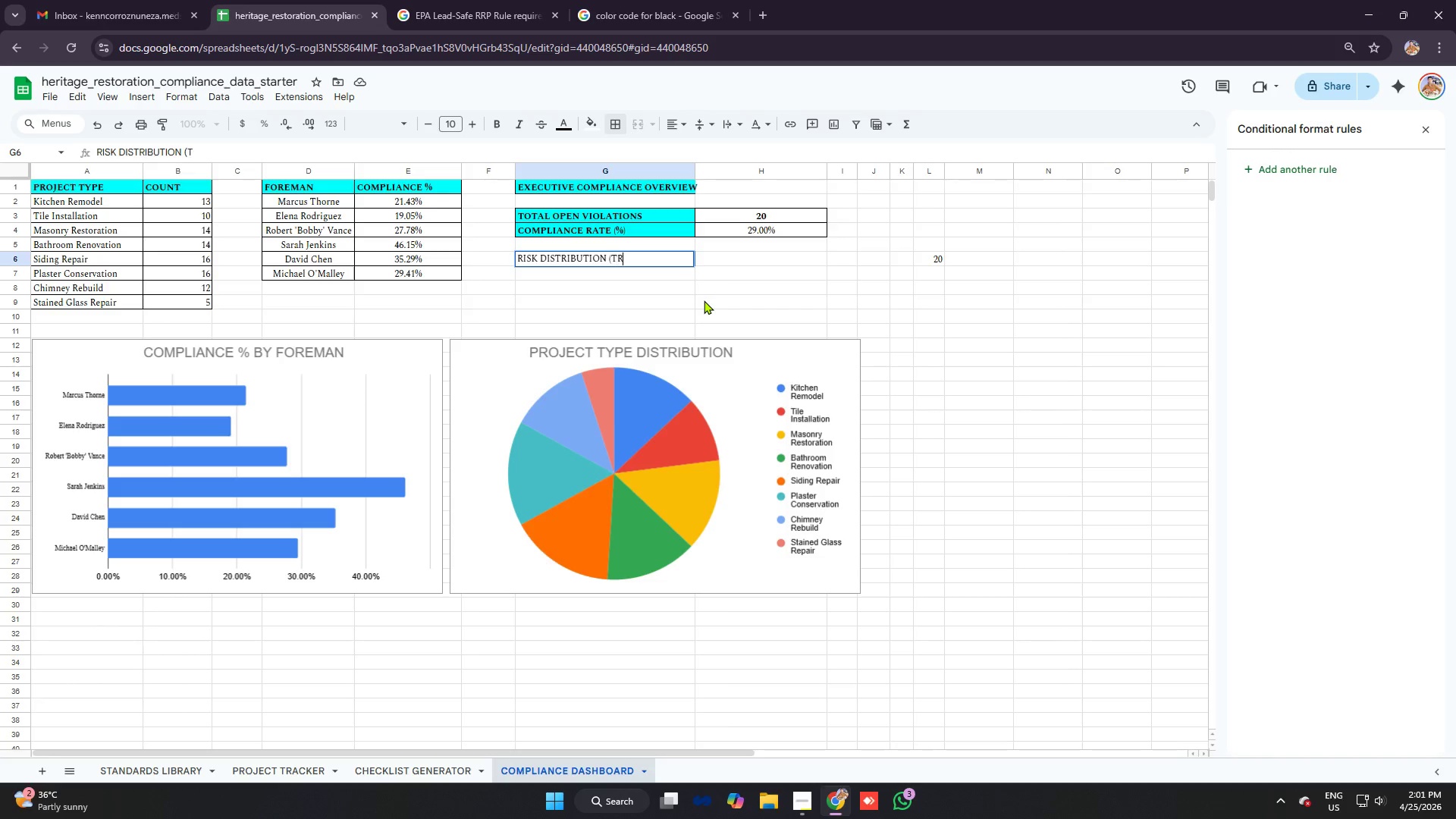 
hold_key(key=ShiftRight, duration=0.36)
 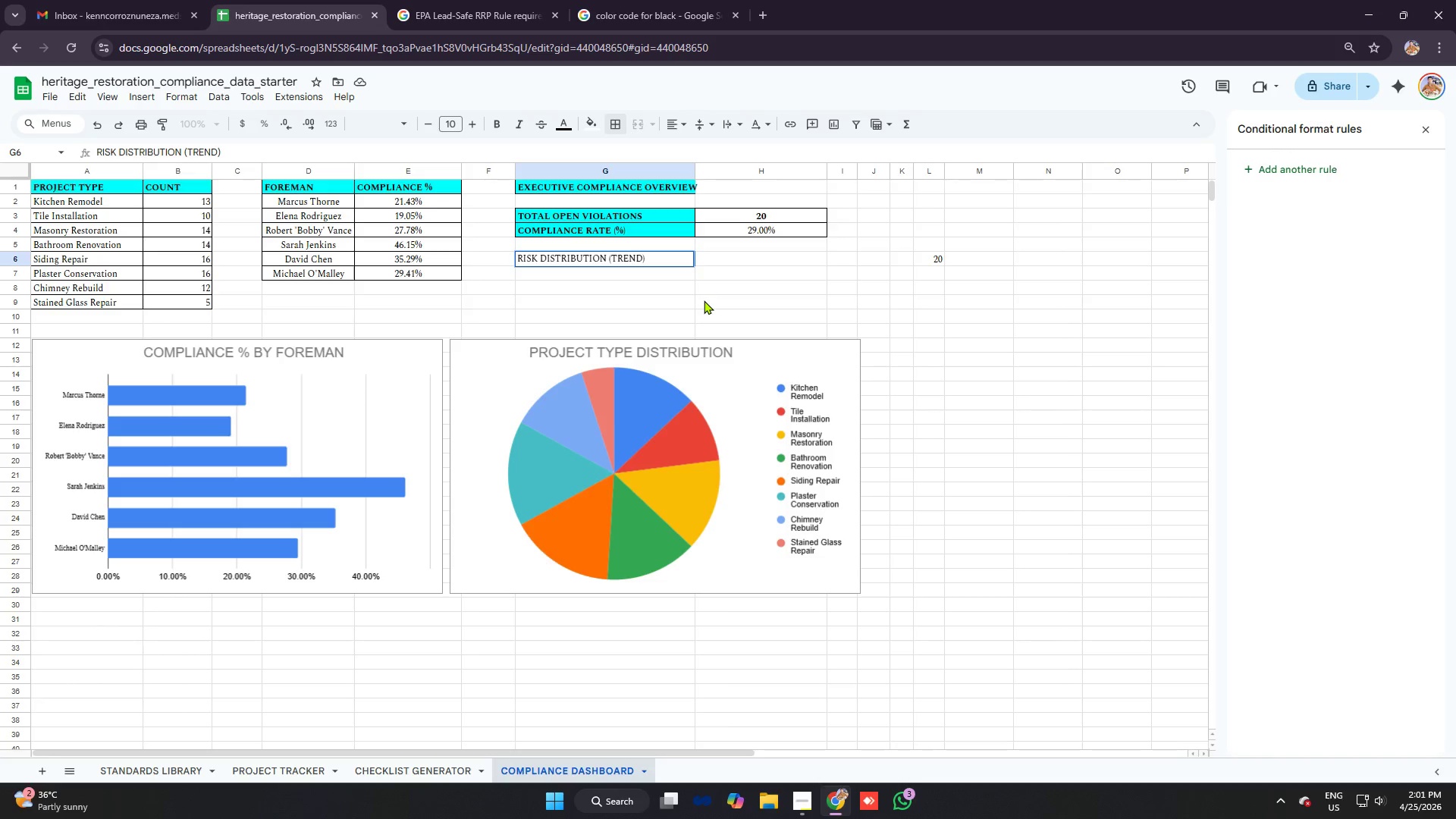 
key(ArrowRight)
 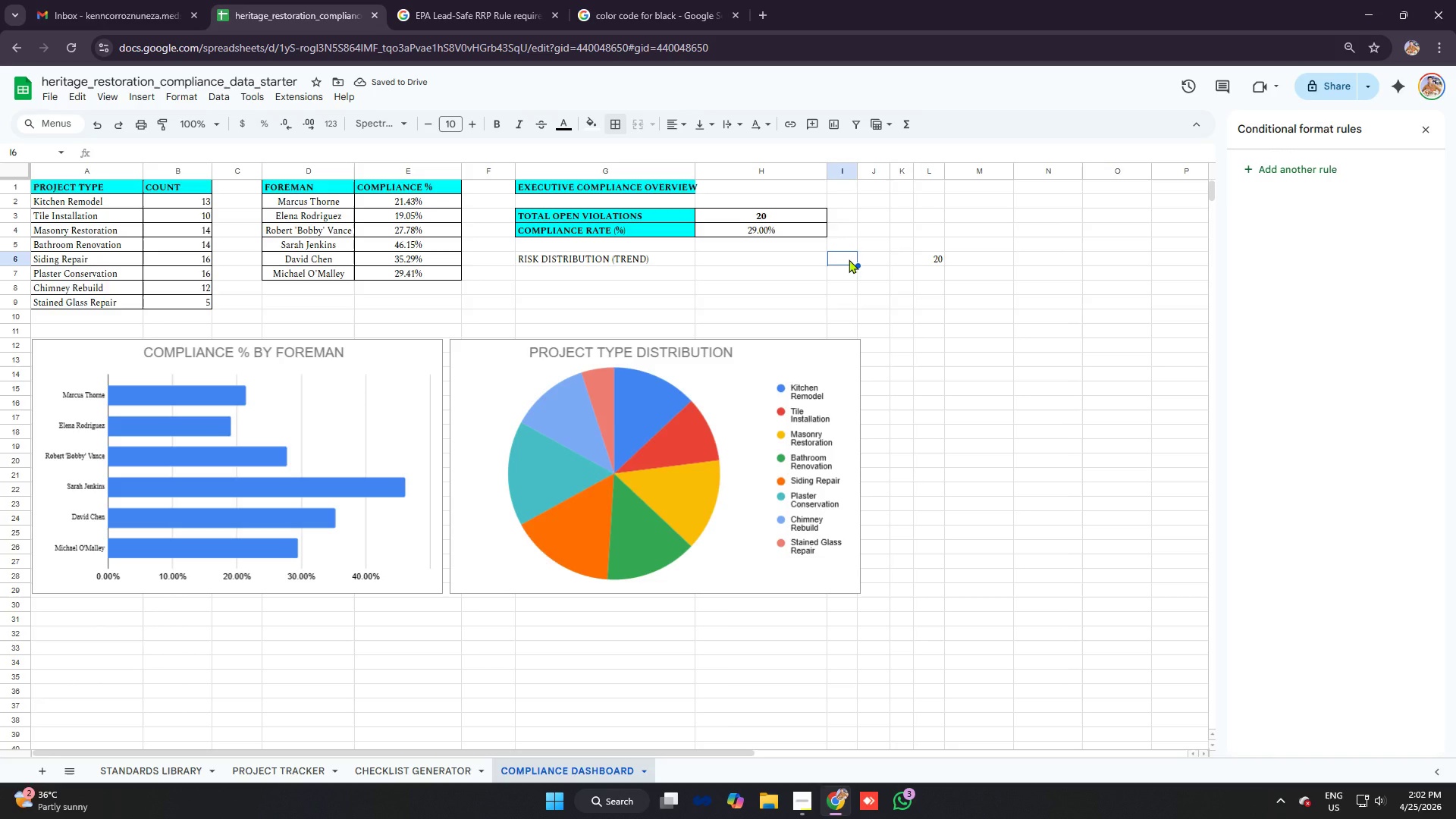 
type(10)
 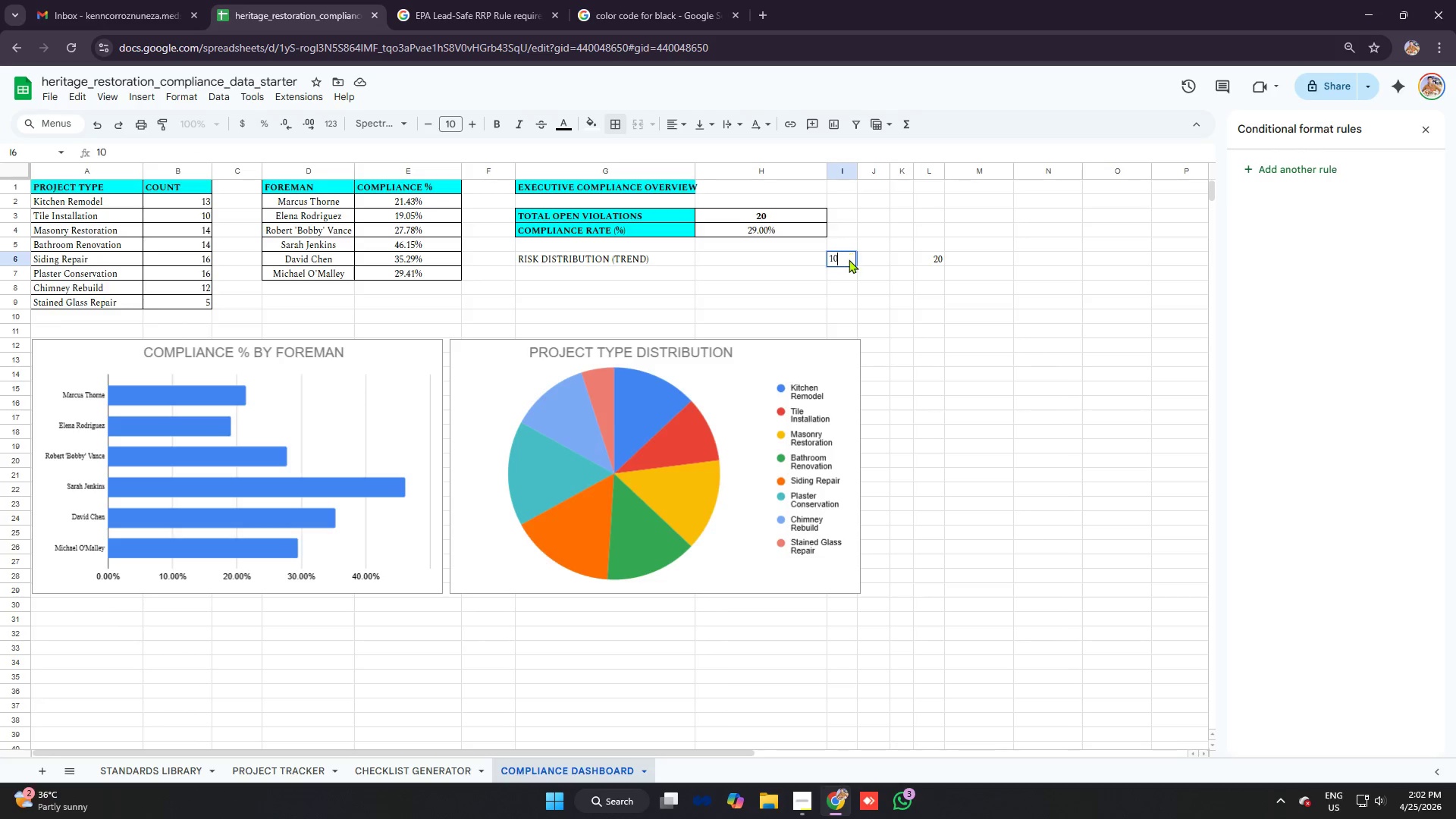 
key(ArrowRight)
 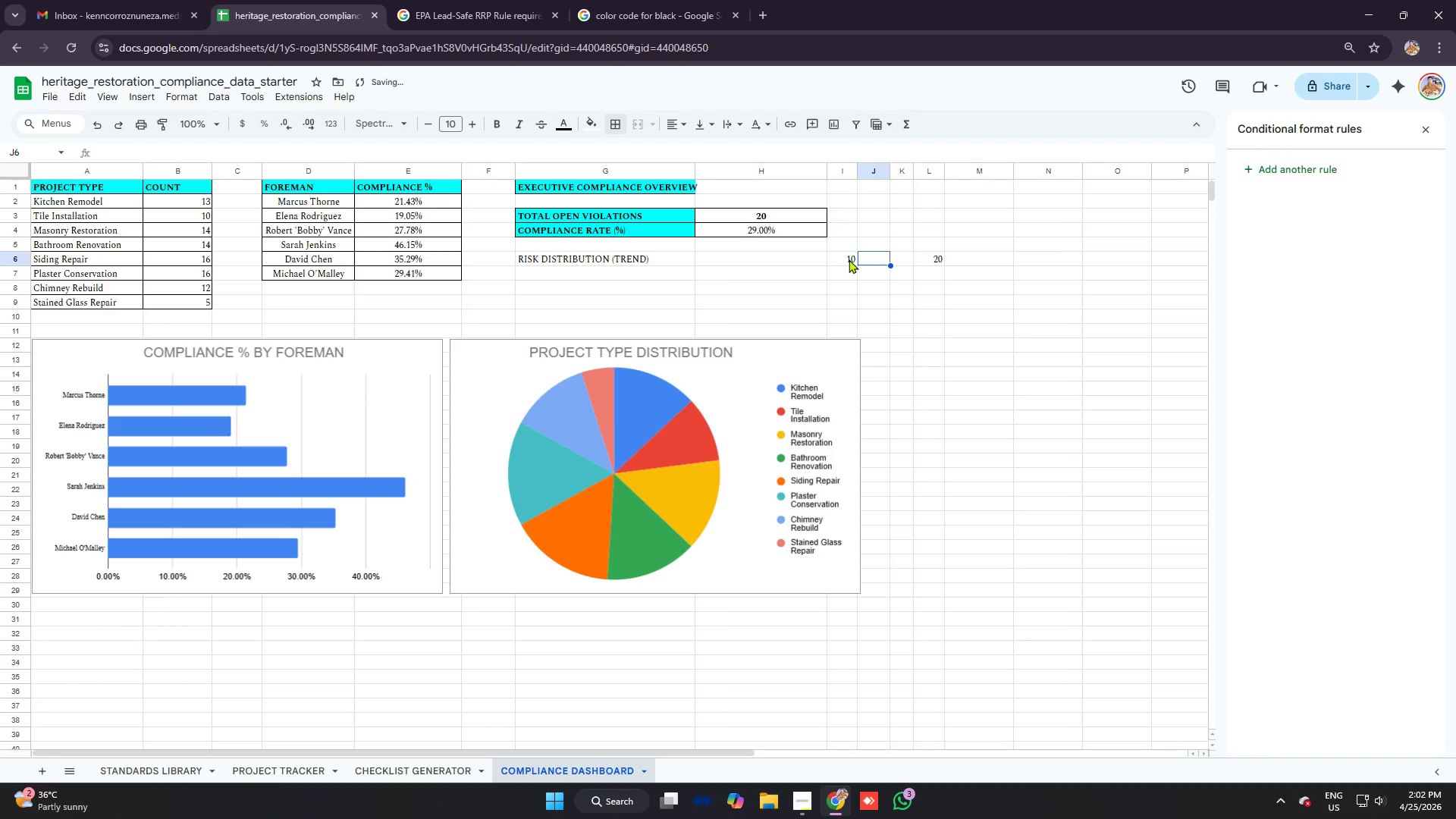 
type(25)
 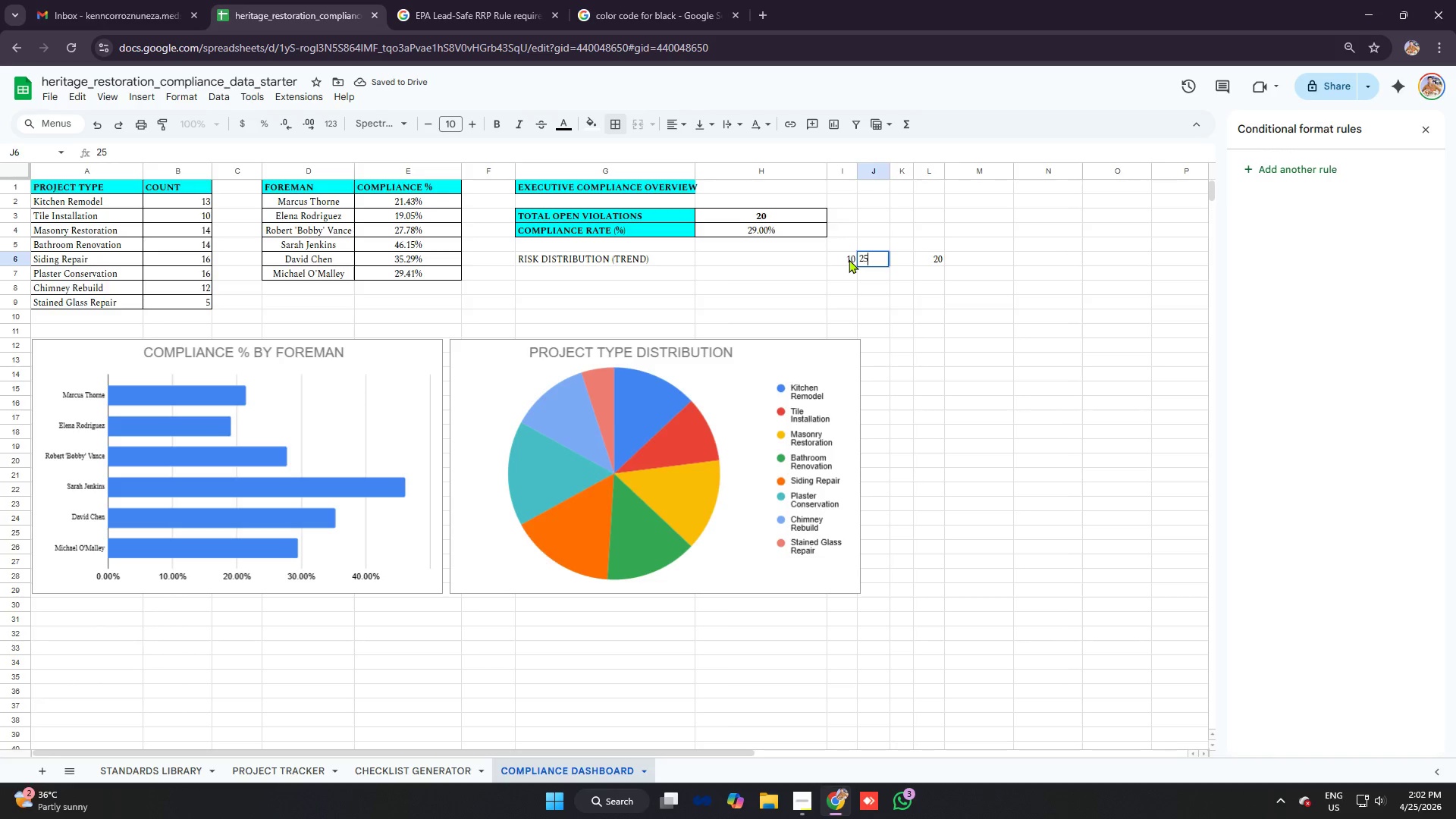 
key(ArrowRight)
 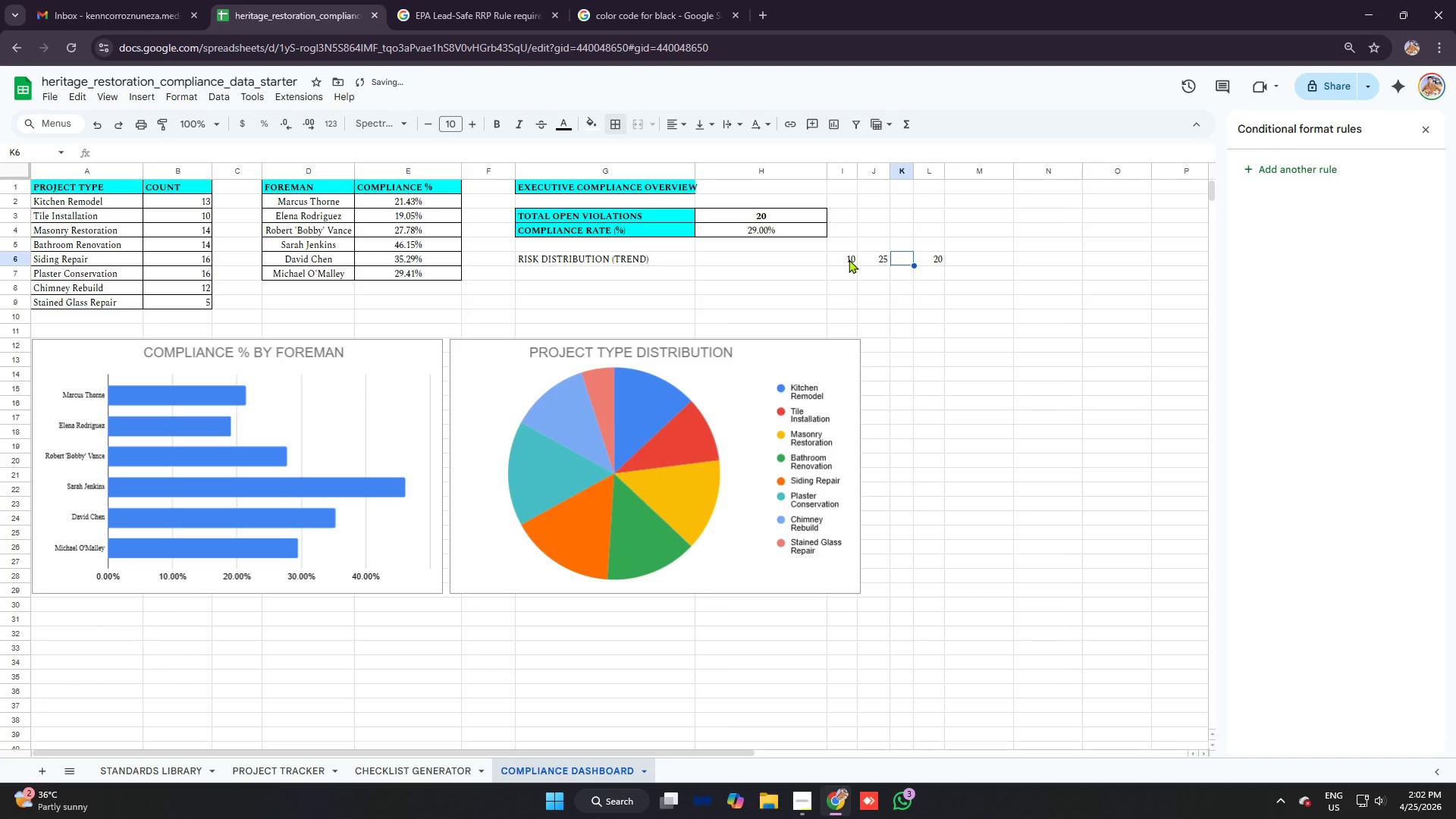 
type(45)
 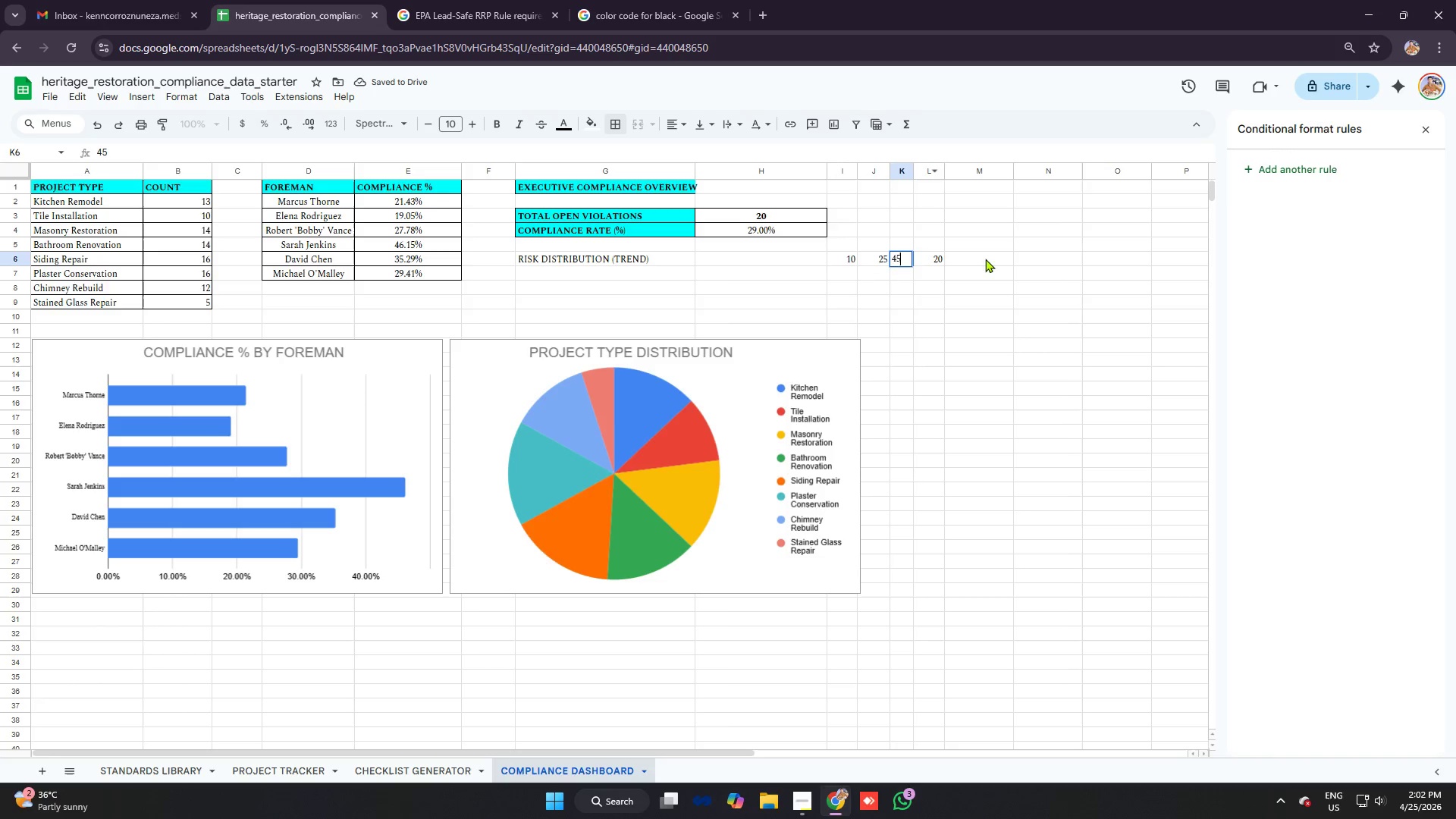 
left_click([922, 257])
 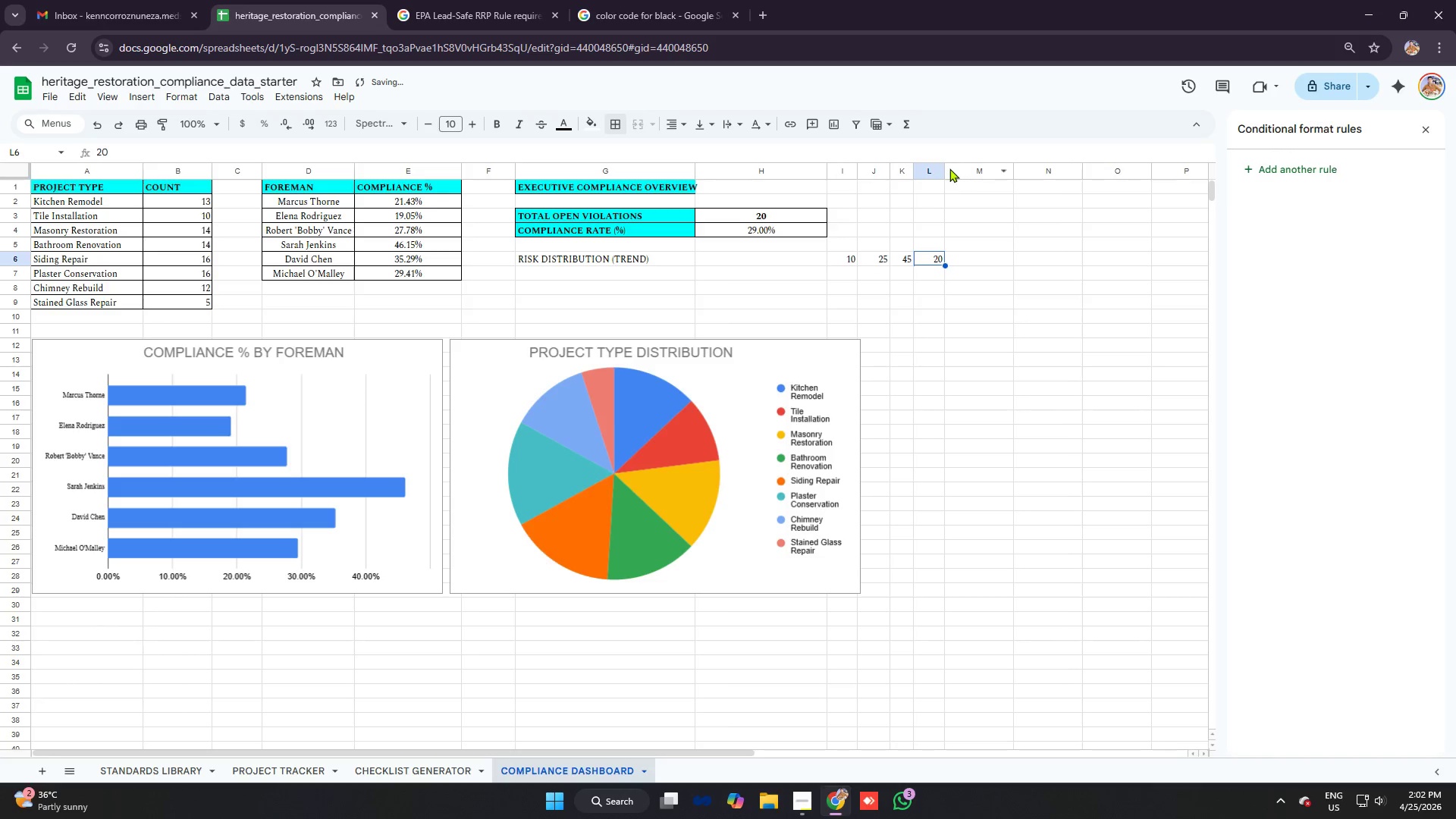 
left_click_drag(start_coordinate=[943, 166], to_coordinate=[937, 166])
 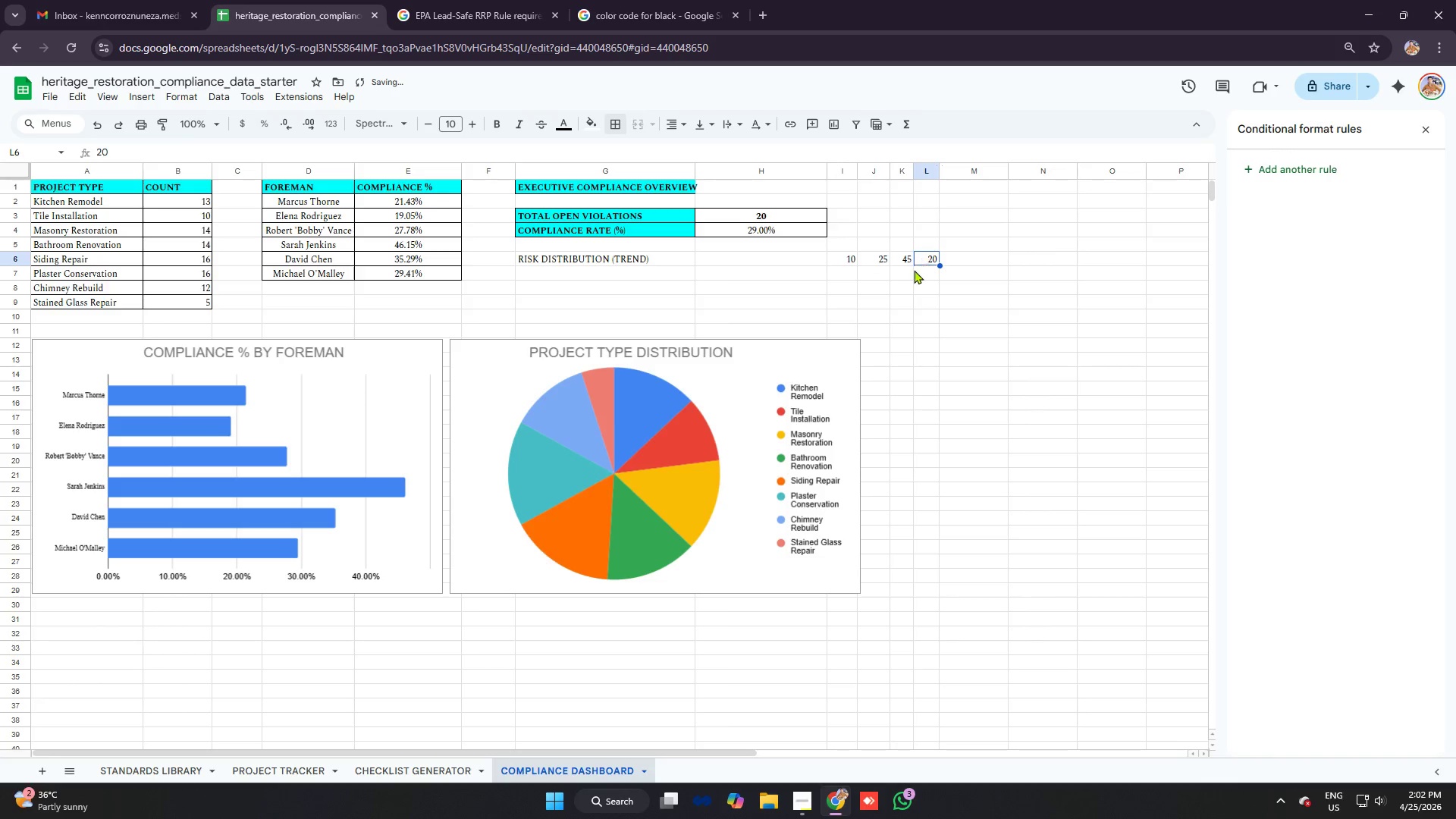 
left_click([914, 272])
 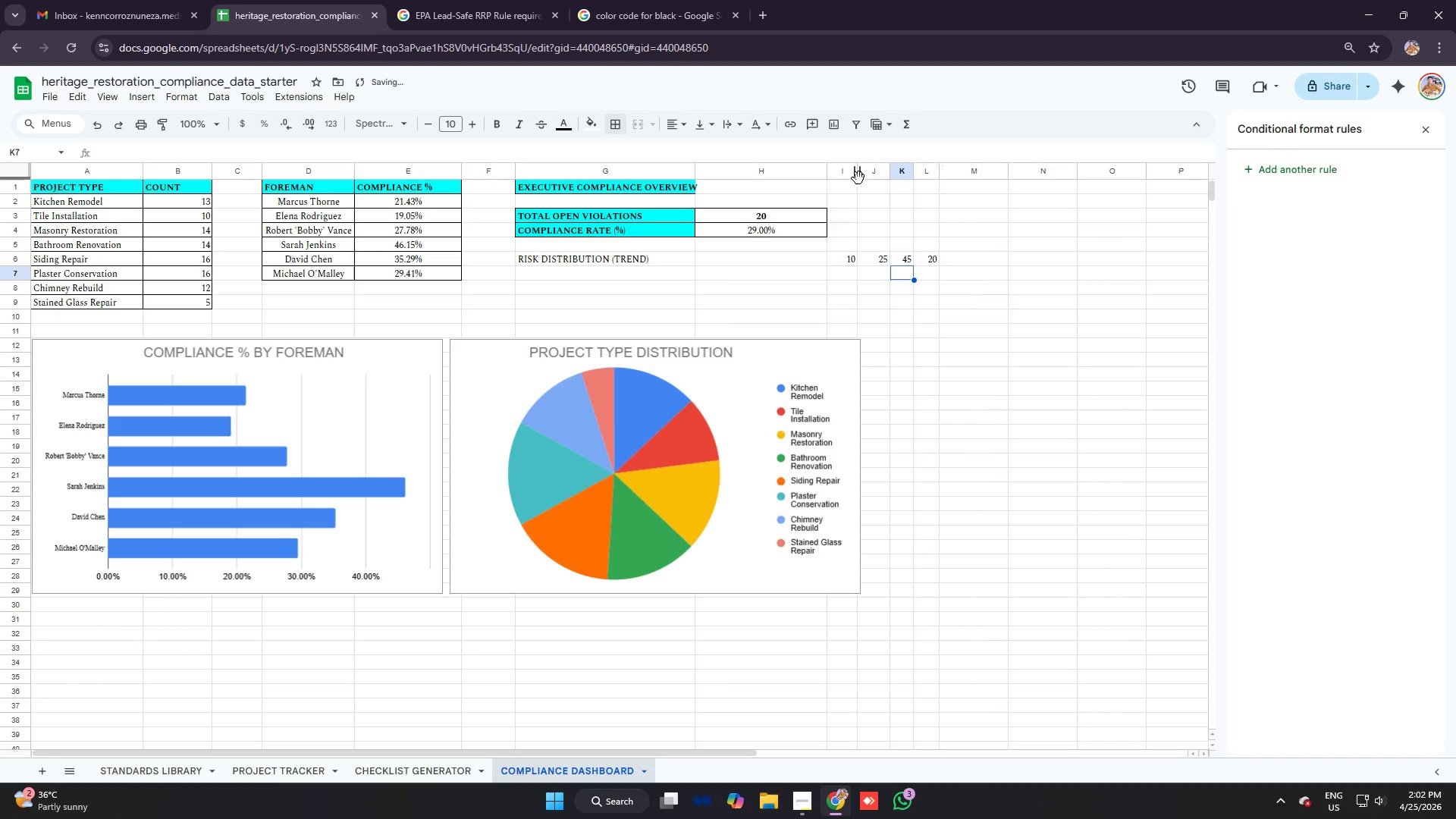 
left_click_drag(start_coordinate=[855, 174], to_coordinate=[846, 172])
 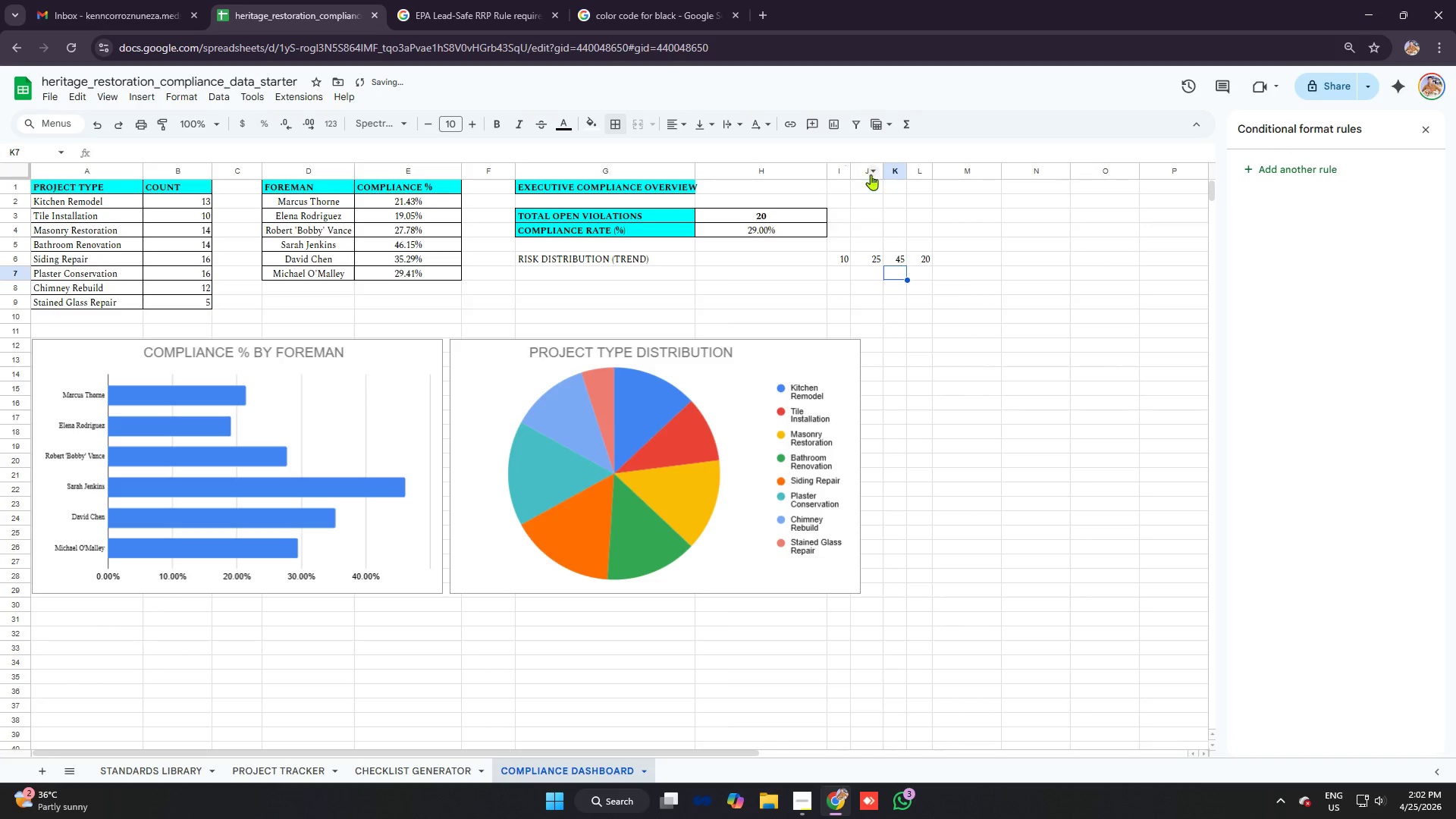 
left_click_drag(start_coordinate=[883, 170], to_coordinate=[876, 167])
 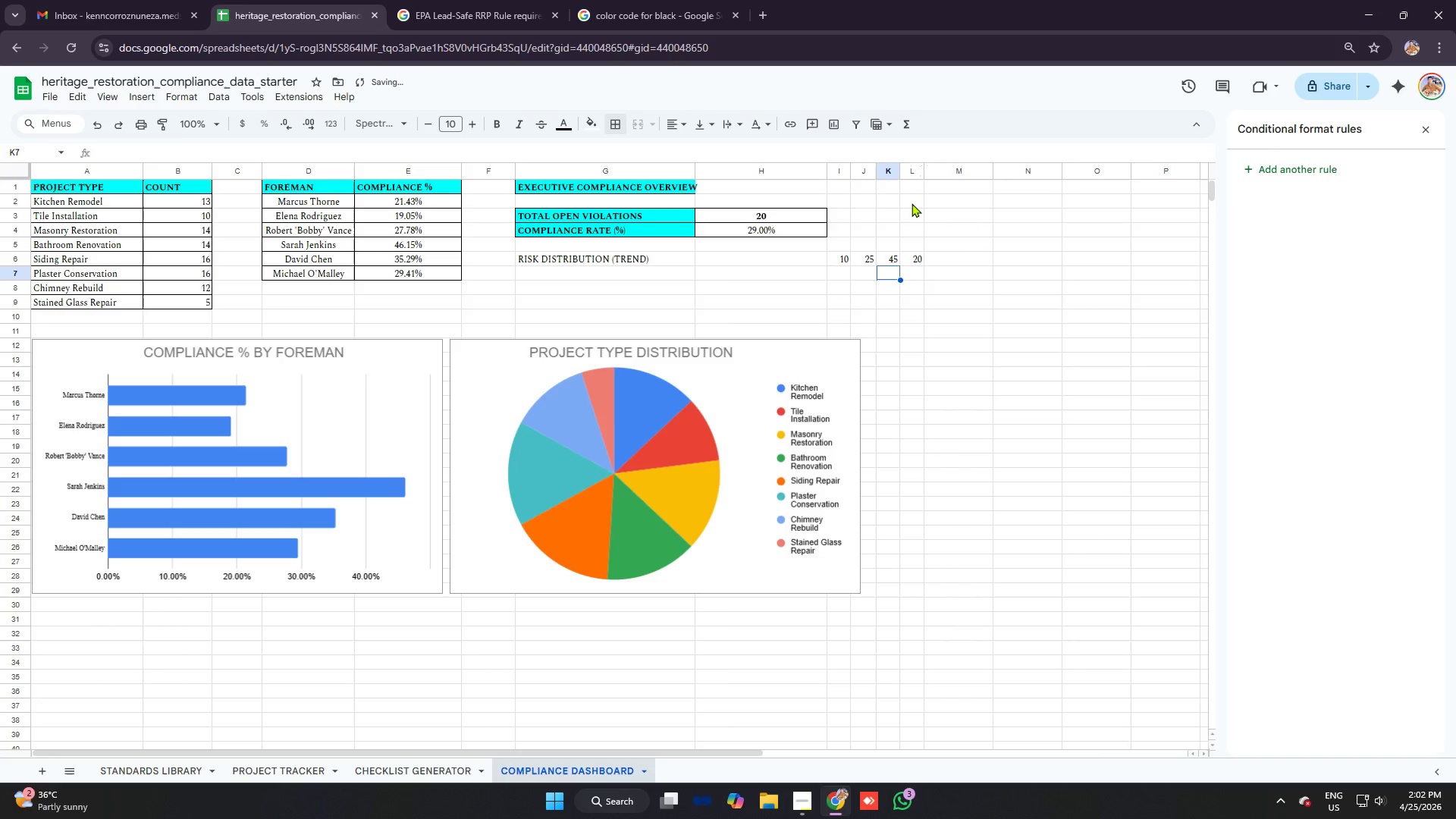 
left_click([799, 261])
 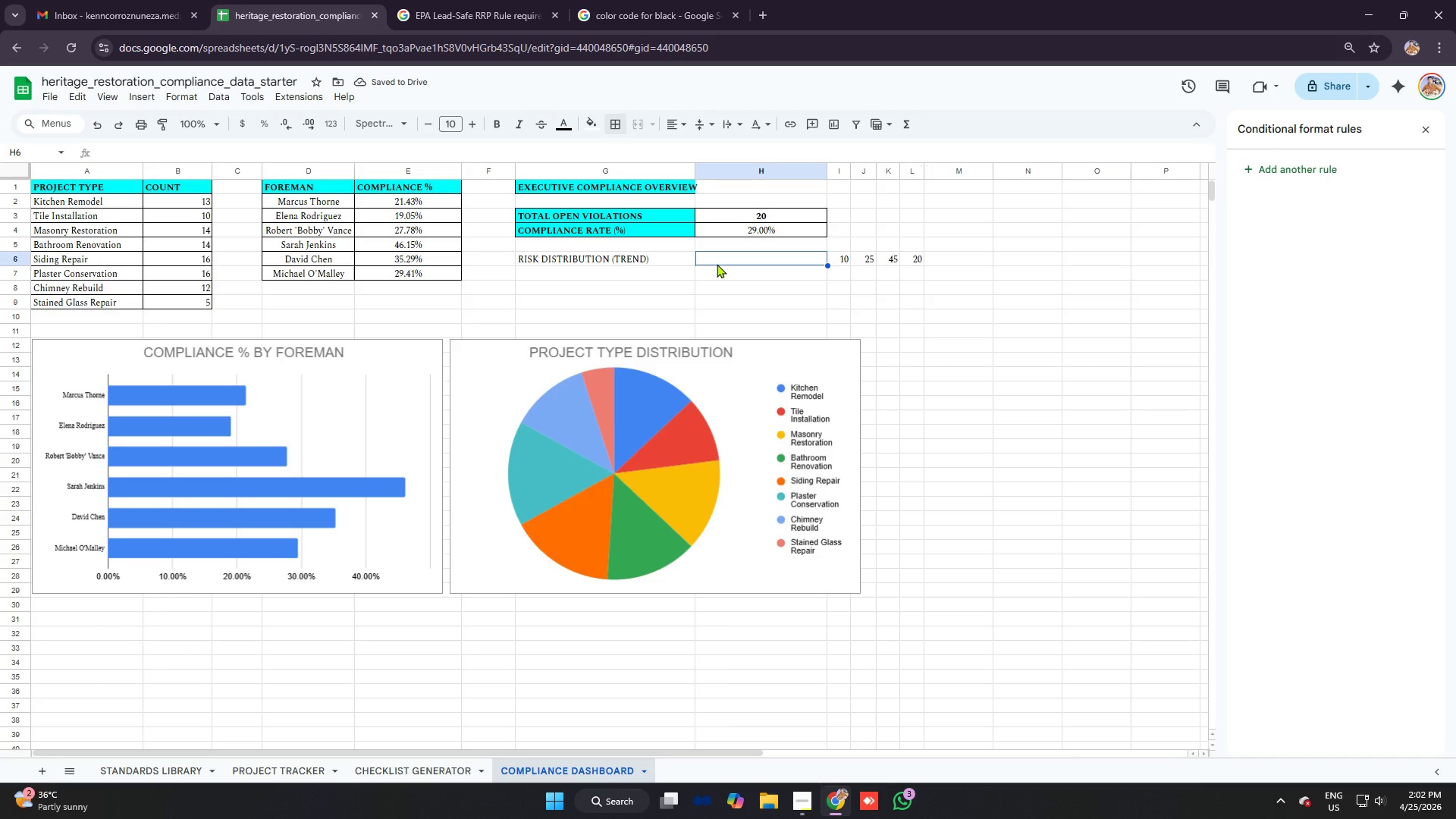 
left_click([721, 285])
 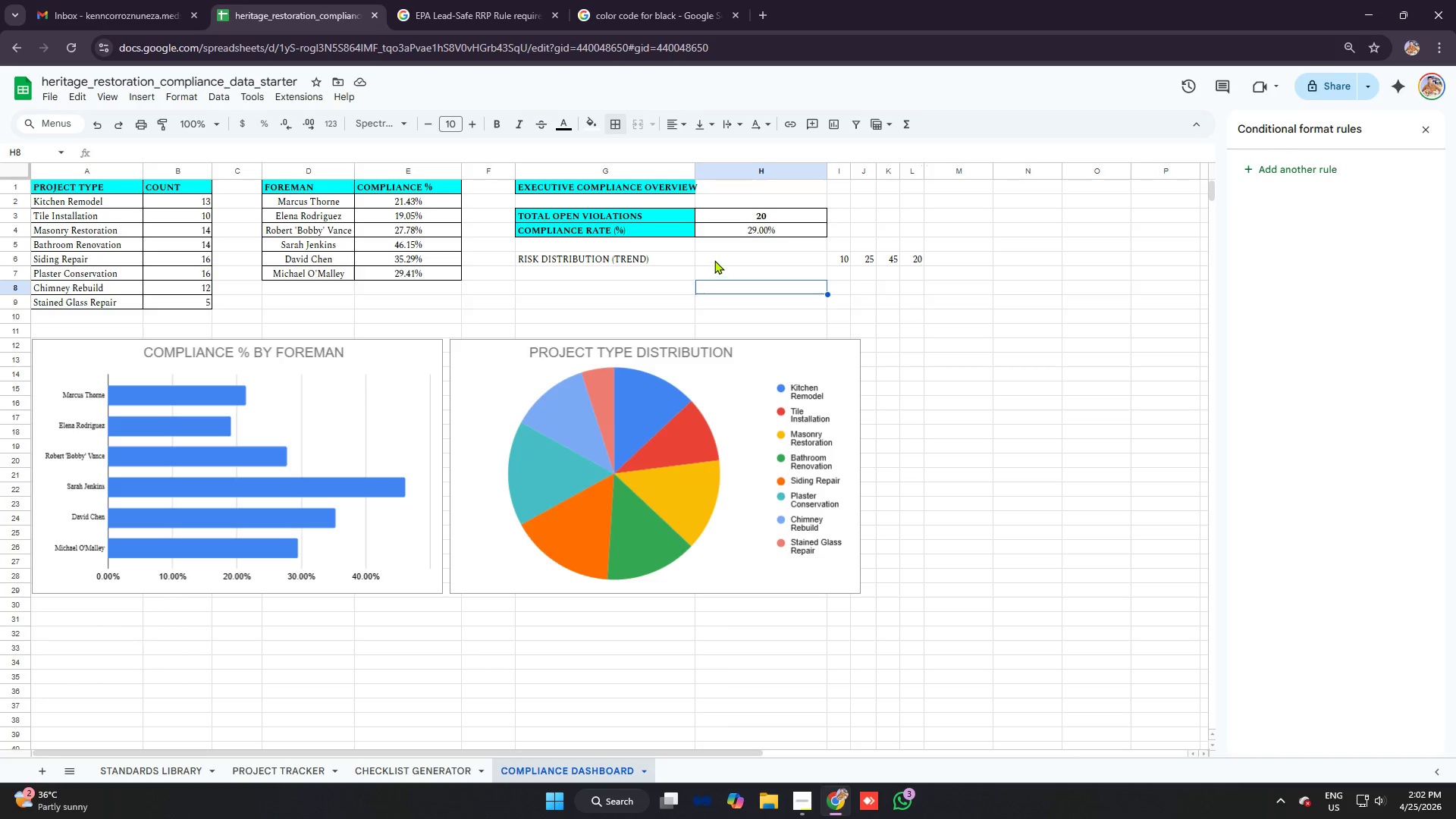 
left_click([714, 260])
 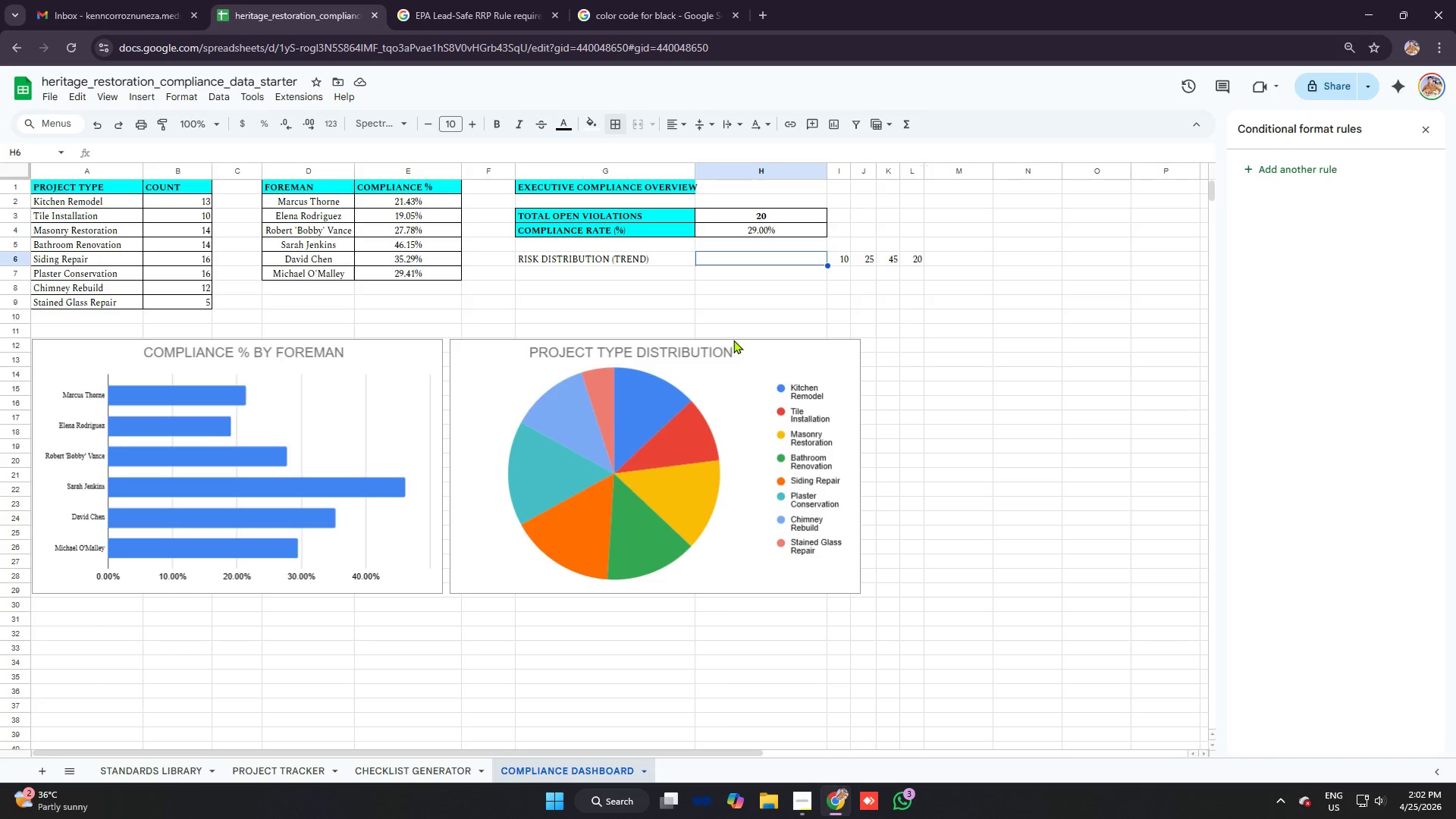 
type(=SPARKLINE)
key(Tab)
 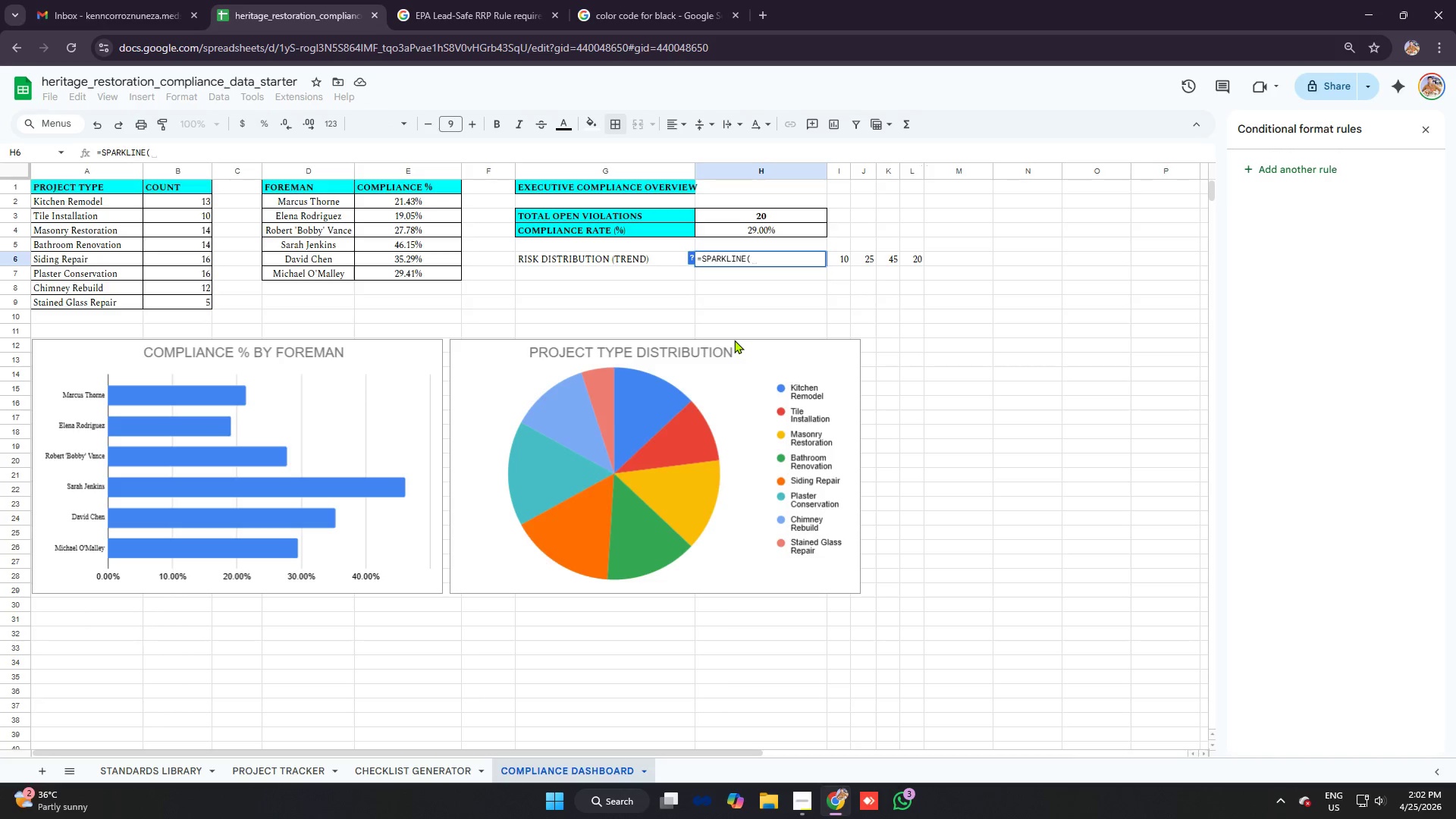 
type('COMPLIANCE B)
key(Backspace)
type(A)
key(Backspace)
type(DASHBOARD'!)
 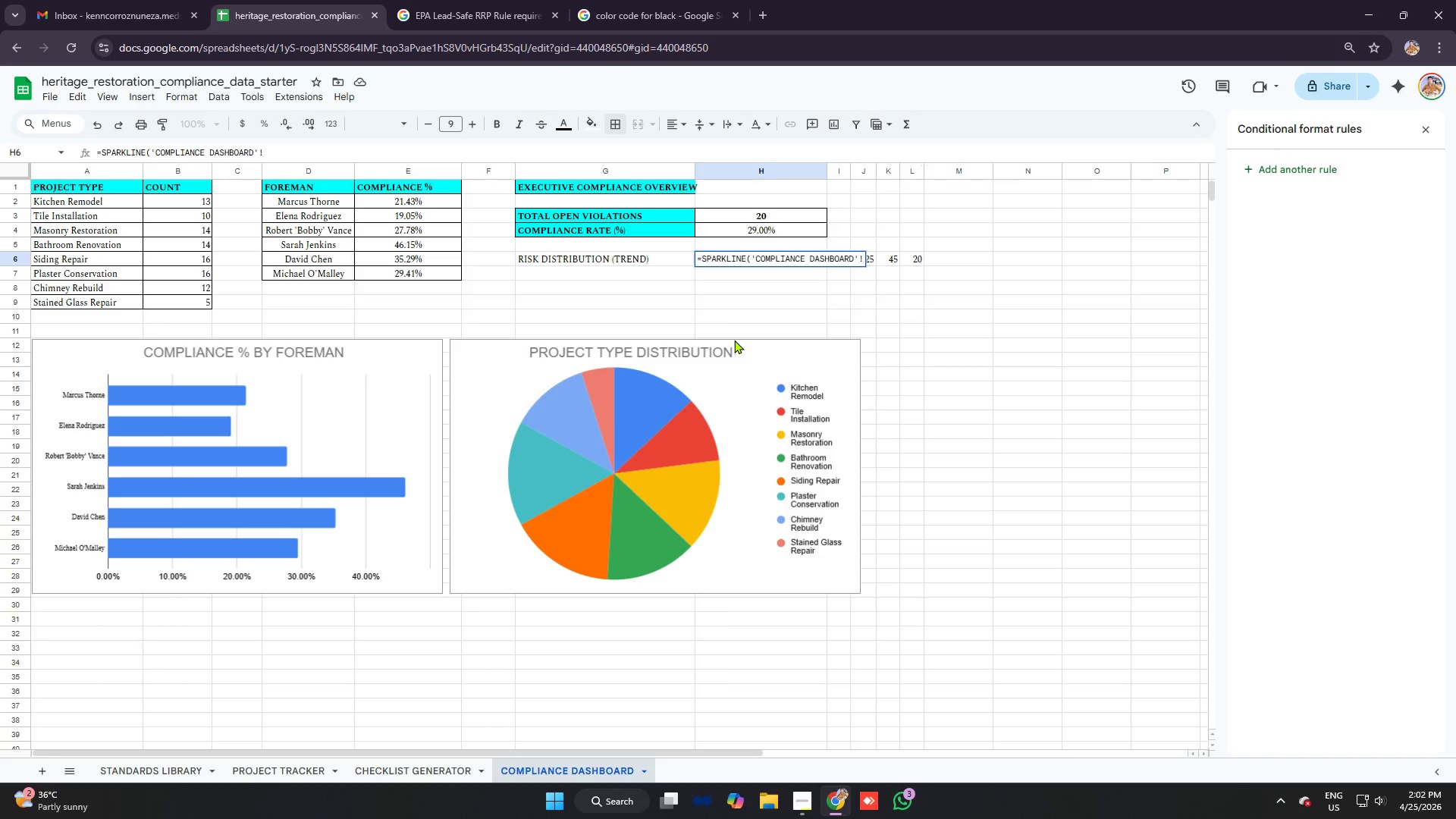 
wait(5.11)
 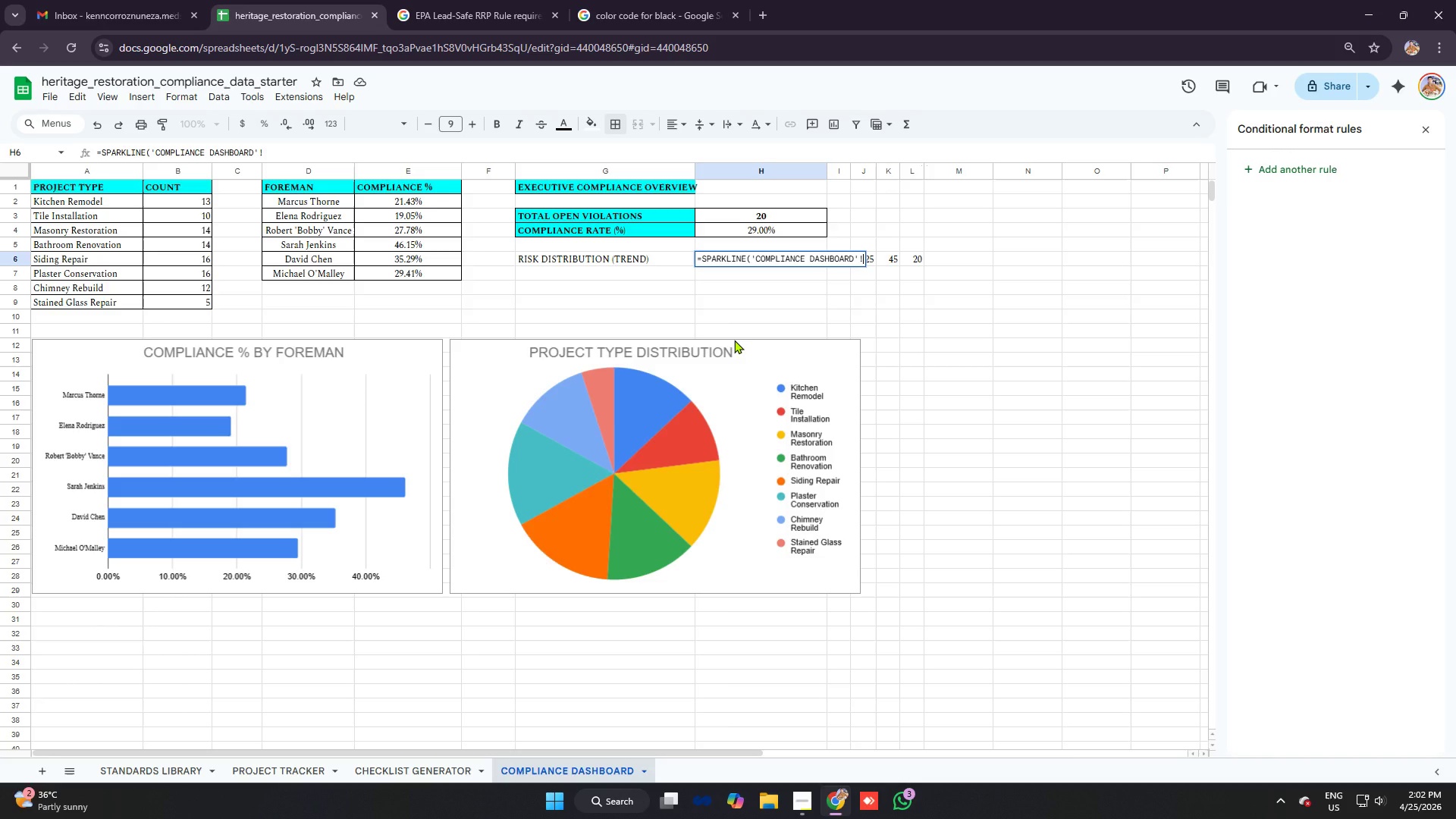 
key(I)
 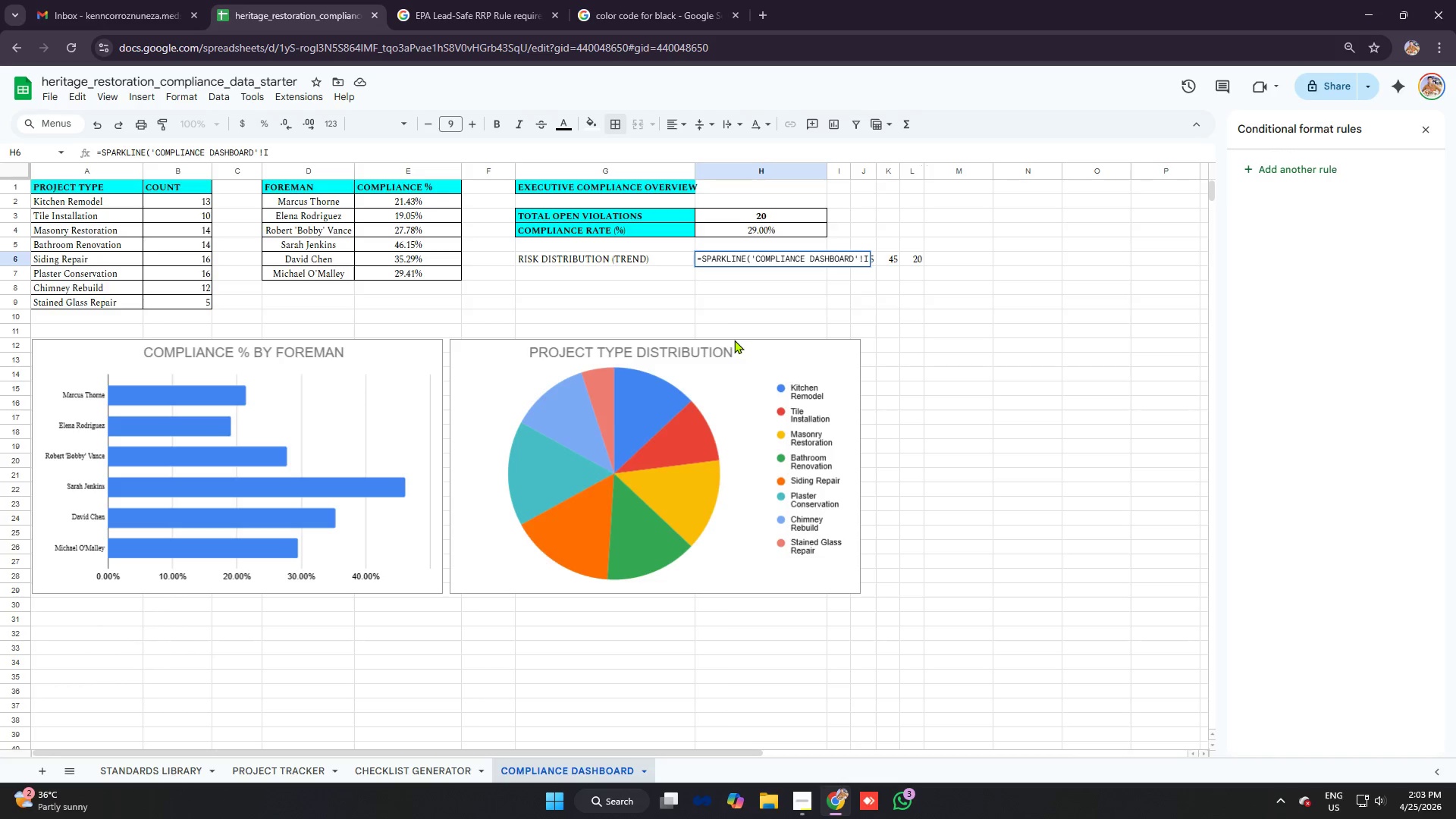 
type(6:L6)
 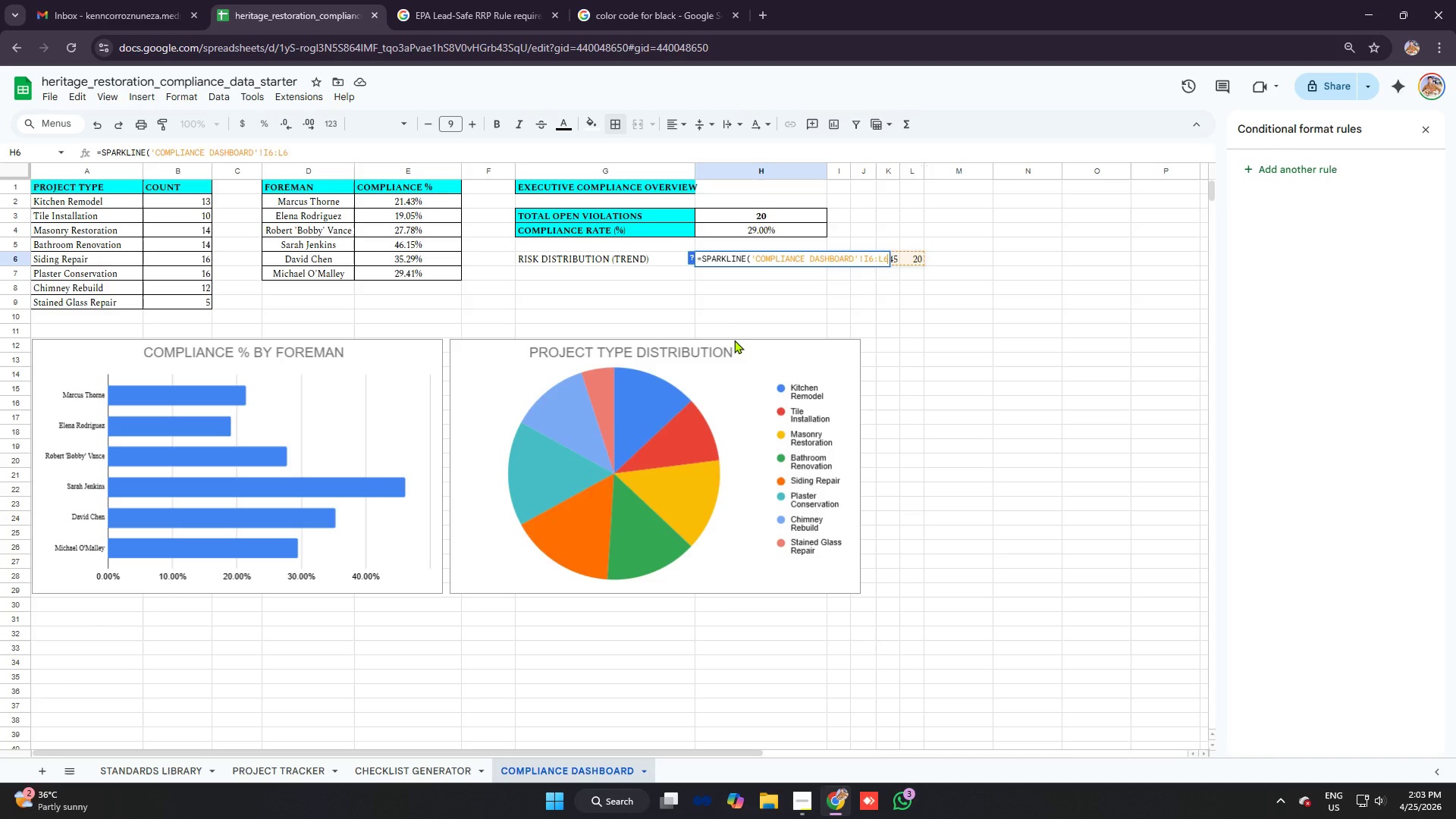 
wait(5.14)
 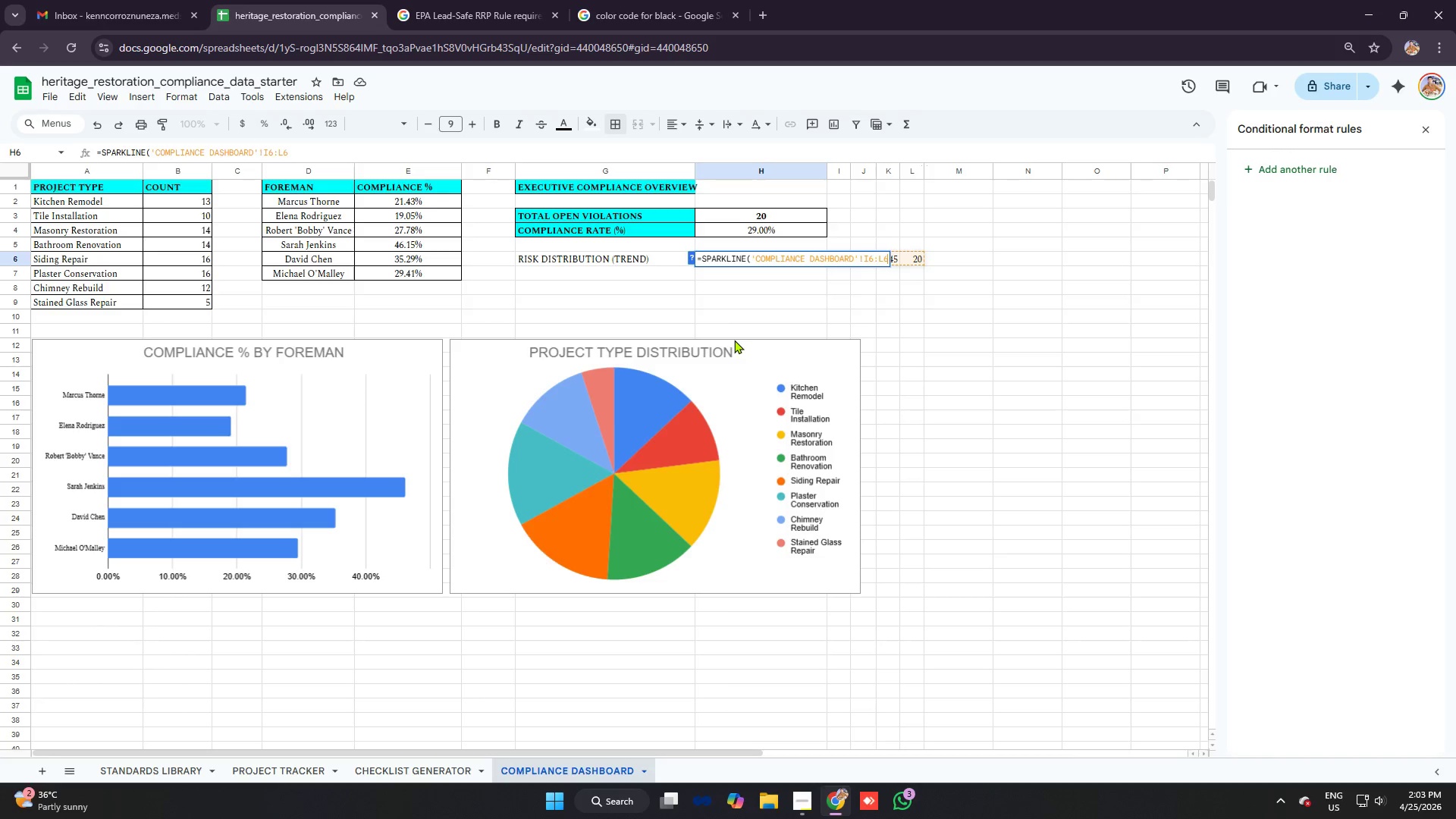 
key(Comma)
 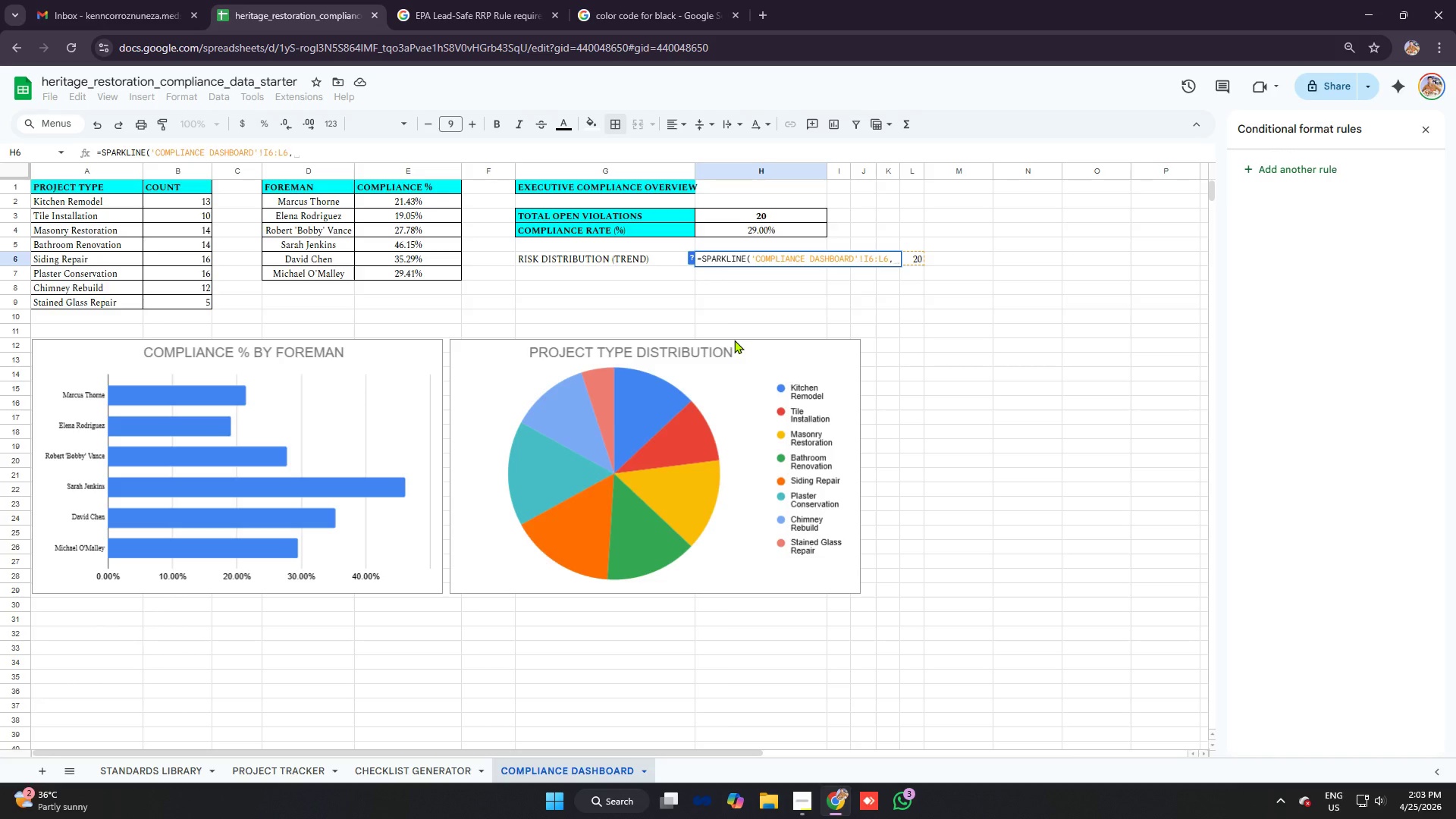 
type({"CG)
key(Backspace)
key(Backspace)
type(chat)
key(Backspace)
type(rttype","column";"color")
 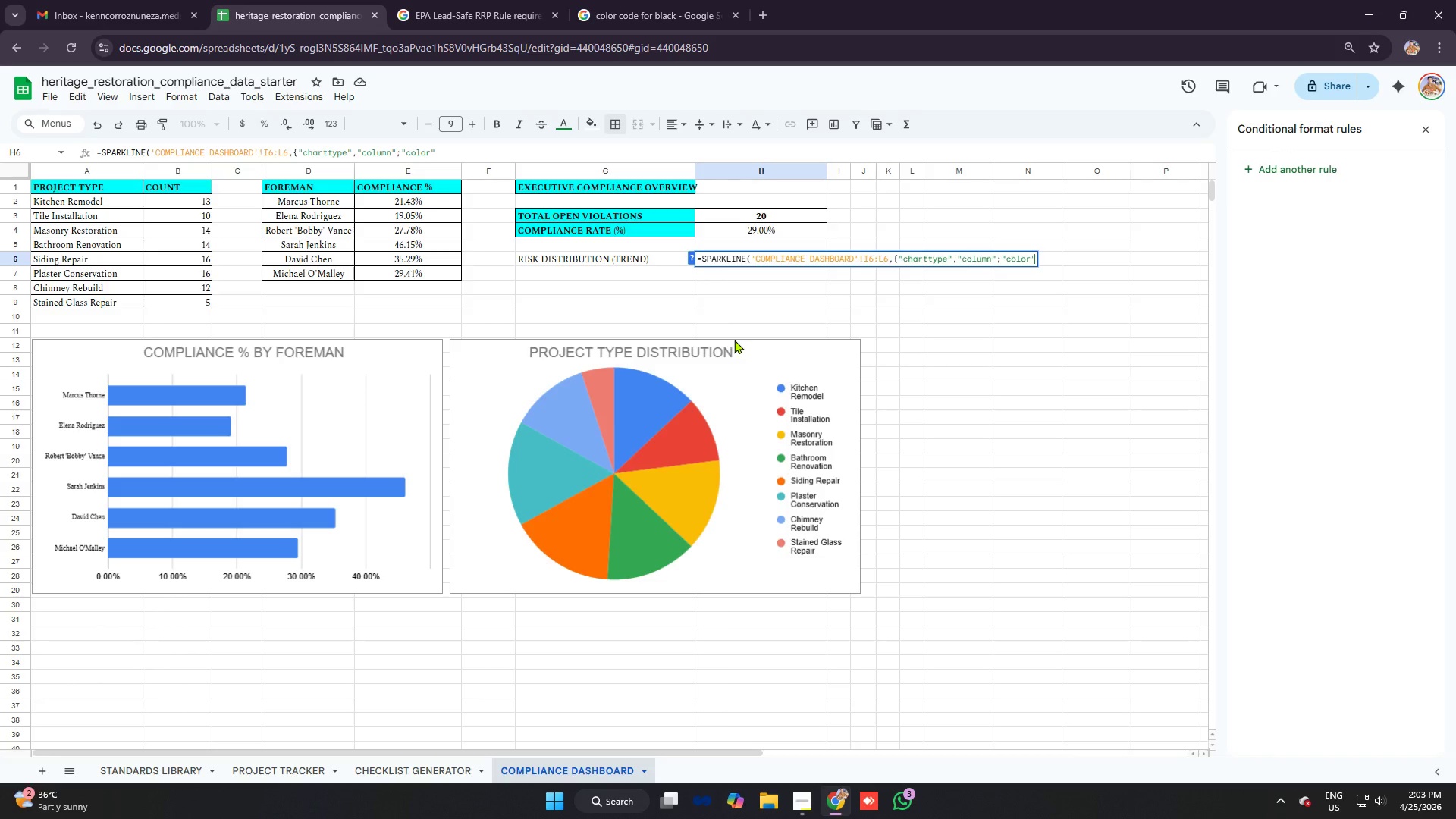 
wait(7.91)
 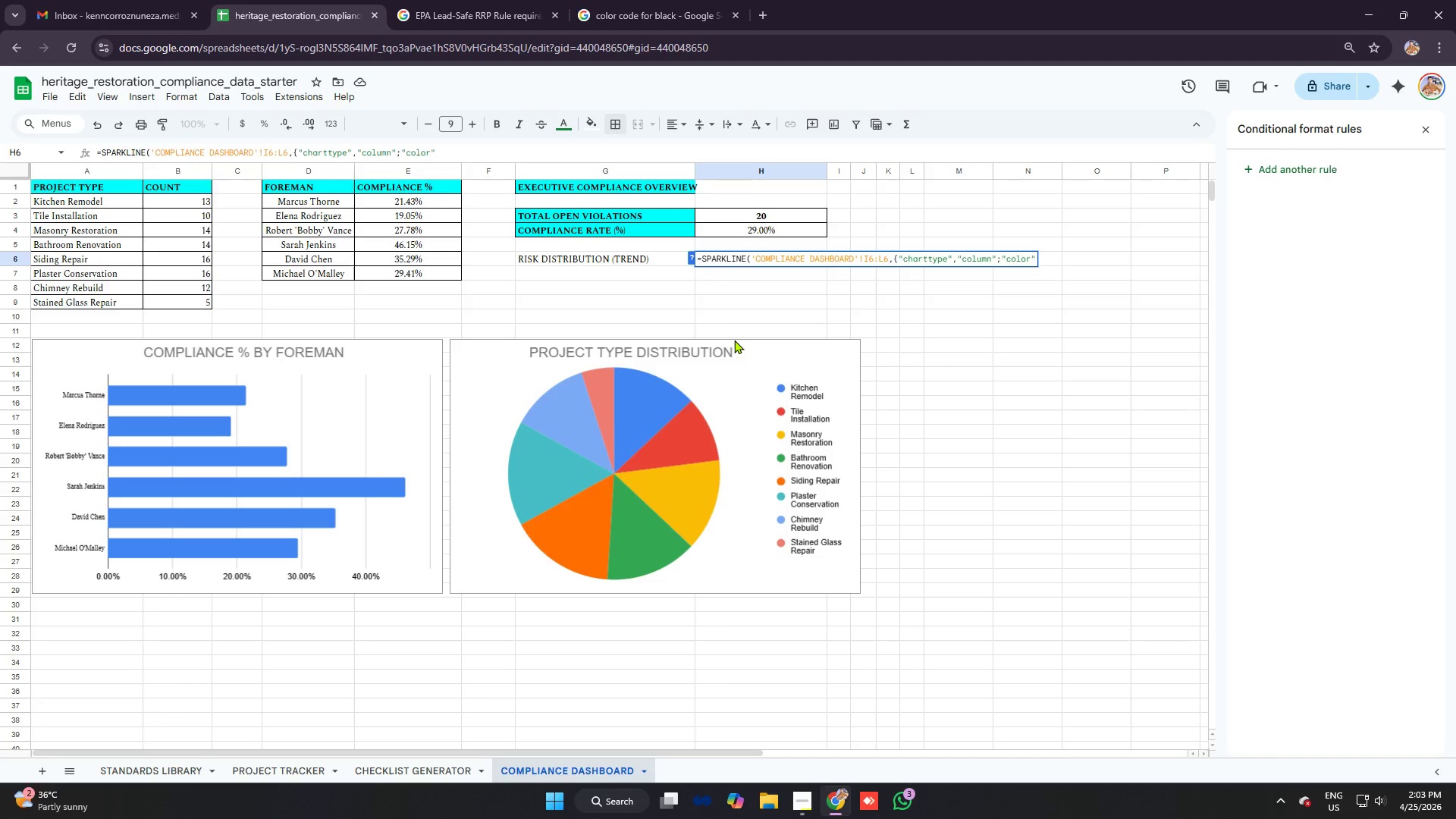 
key(VolumeDown)
 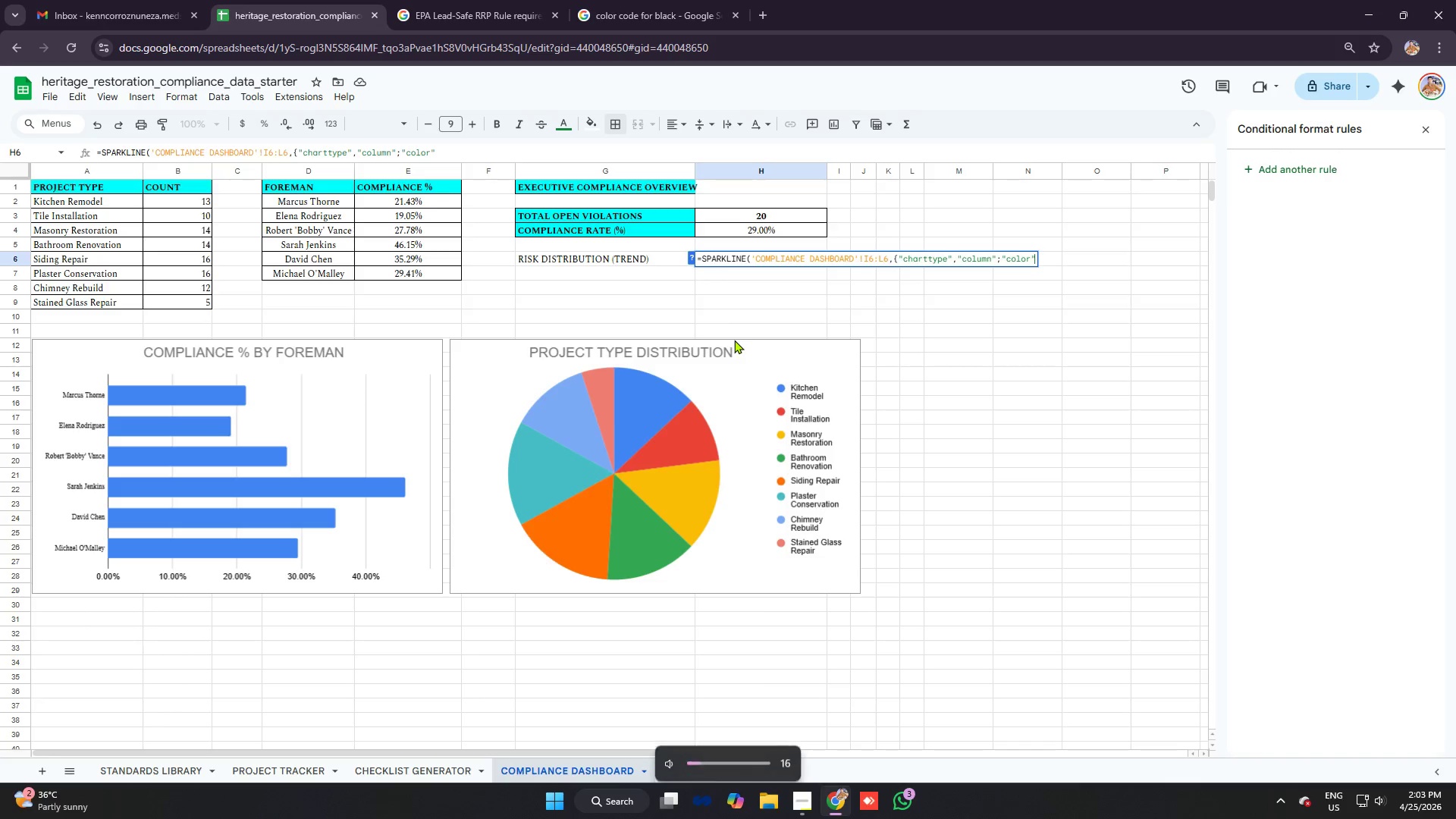 
key(VolumeDown)
 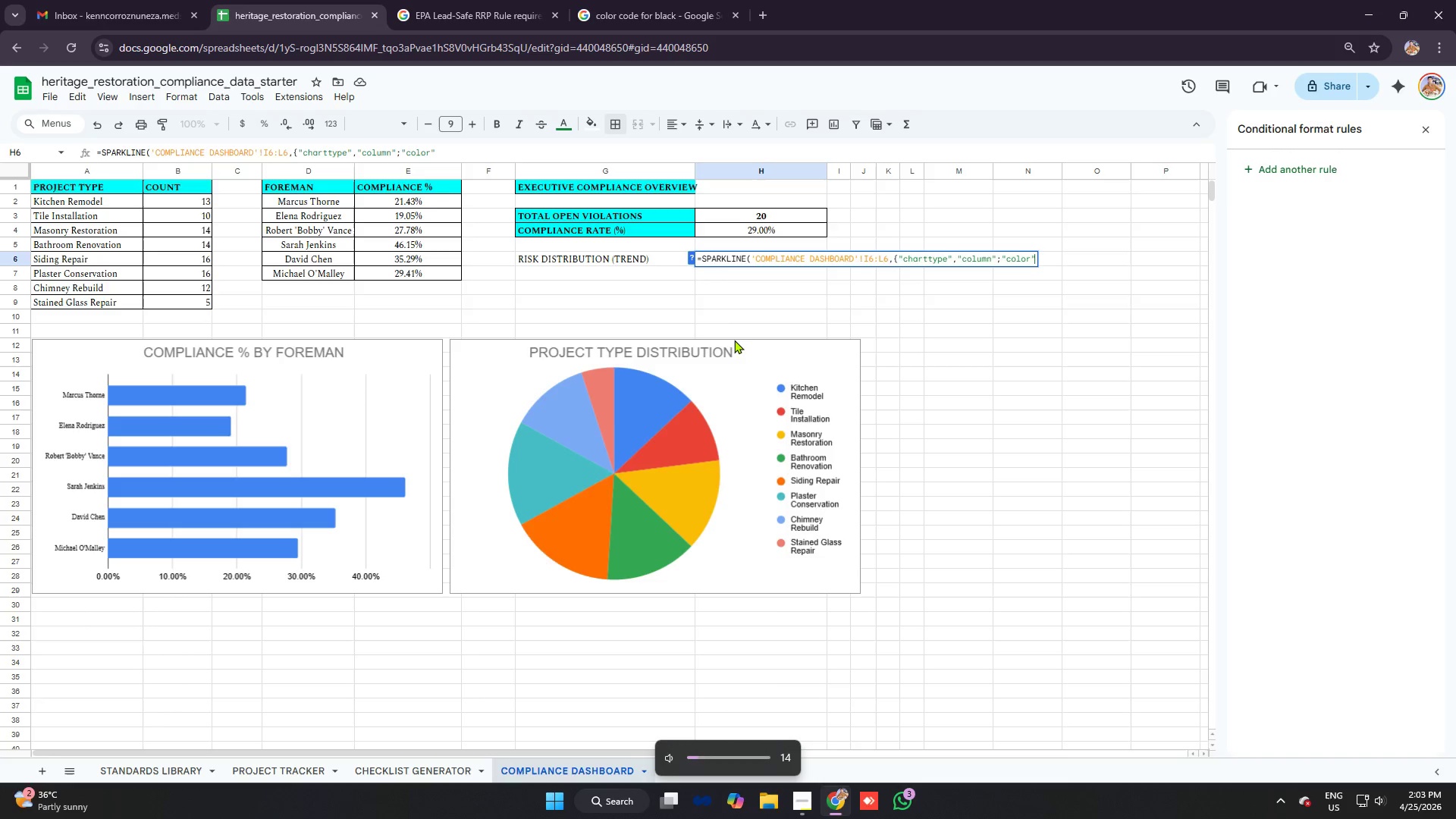 
key(VolumeDown)
 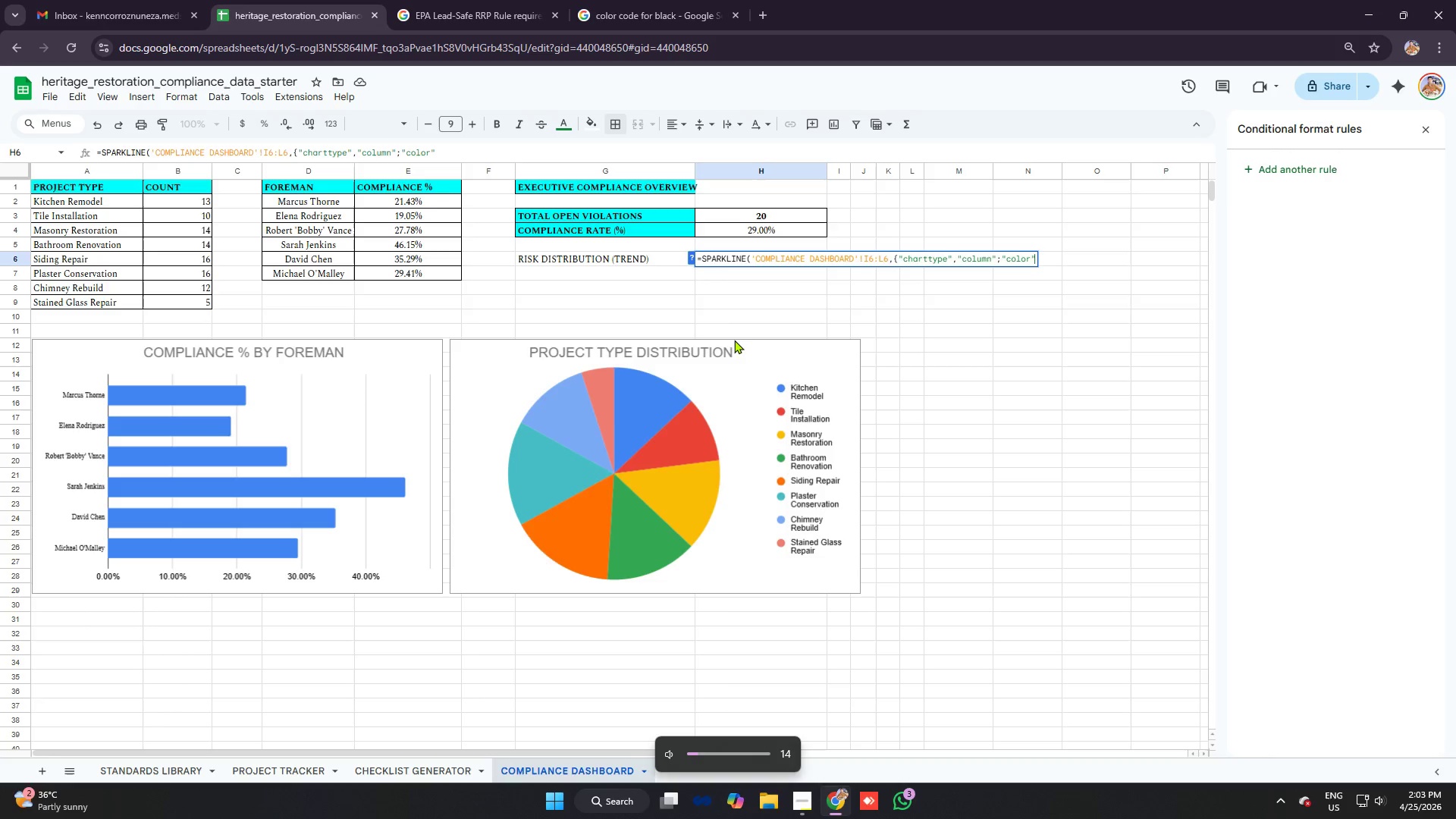 
key(VolumeDown)
 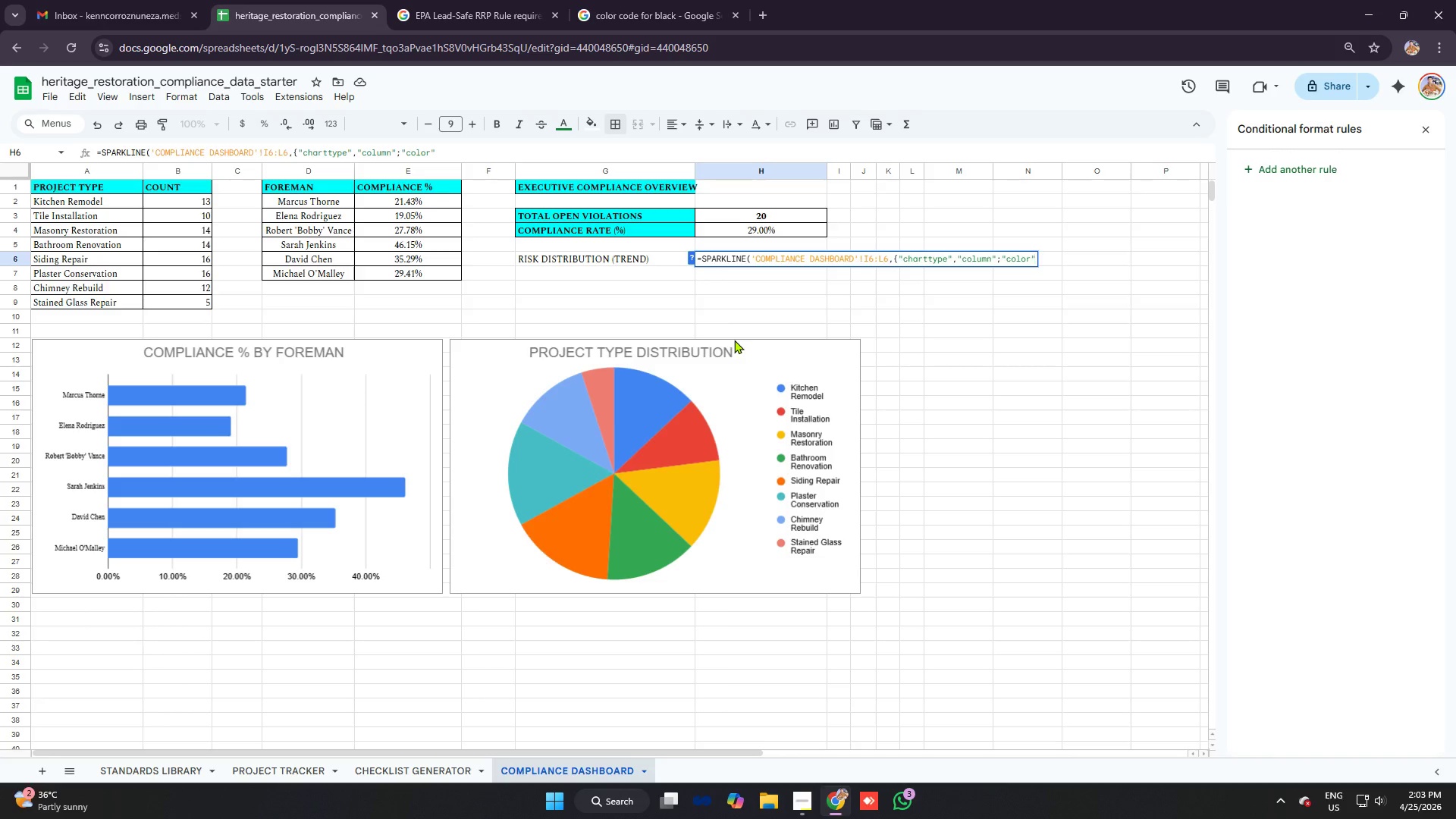 
key(Comma)
 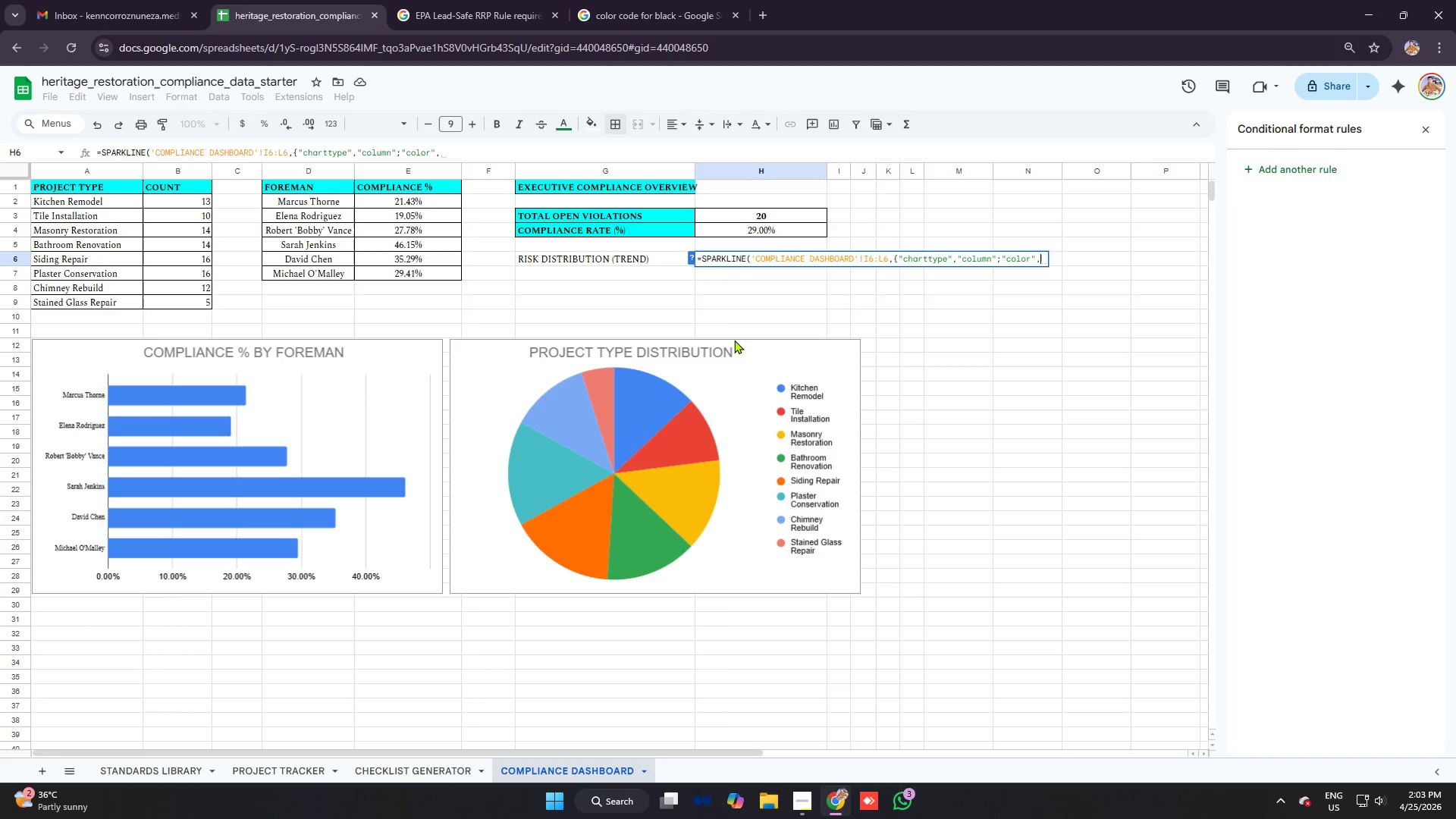 
key(Shift+Quote)
 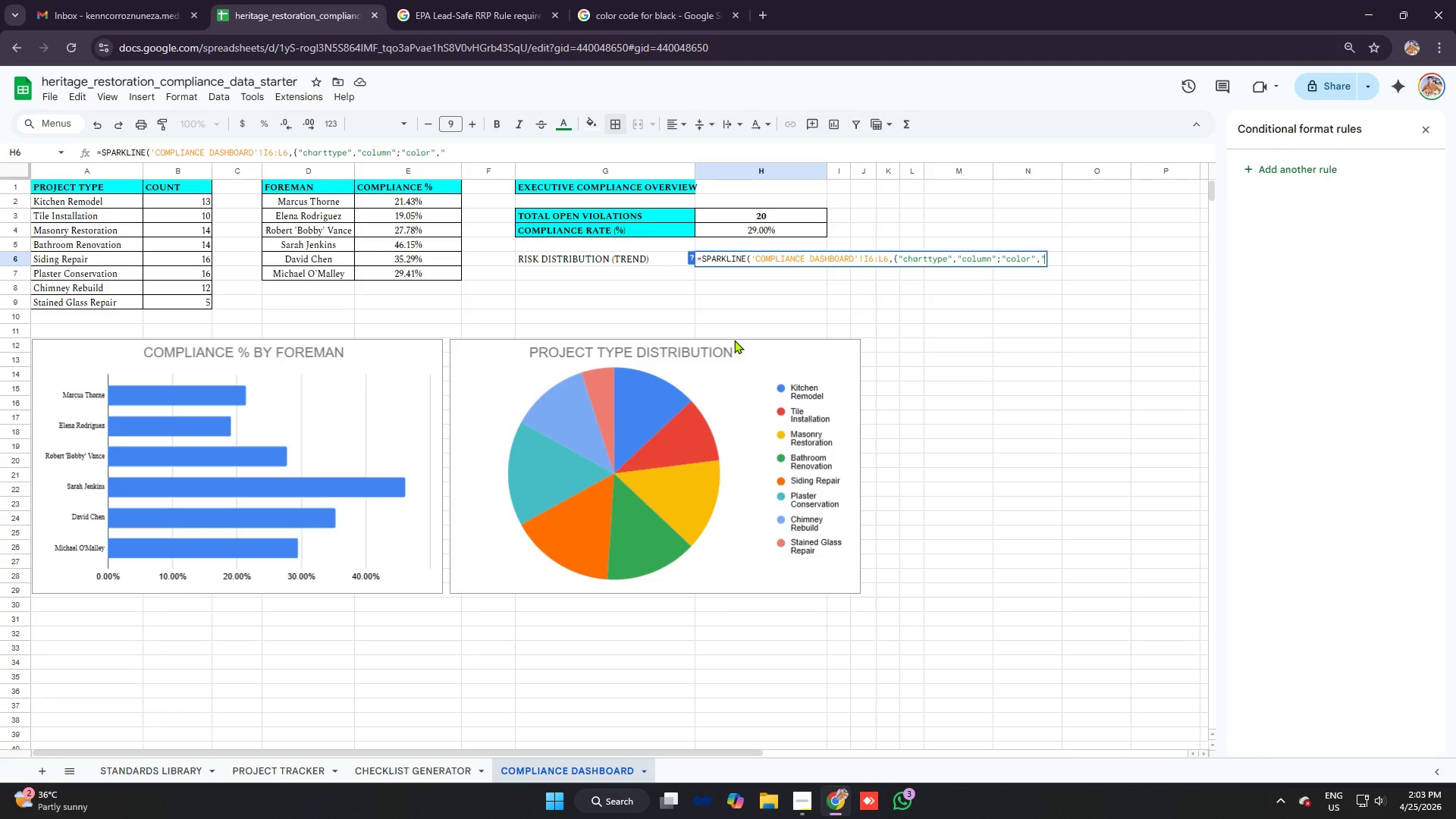 
key(Shift+ShiftRight)
 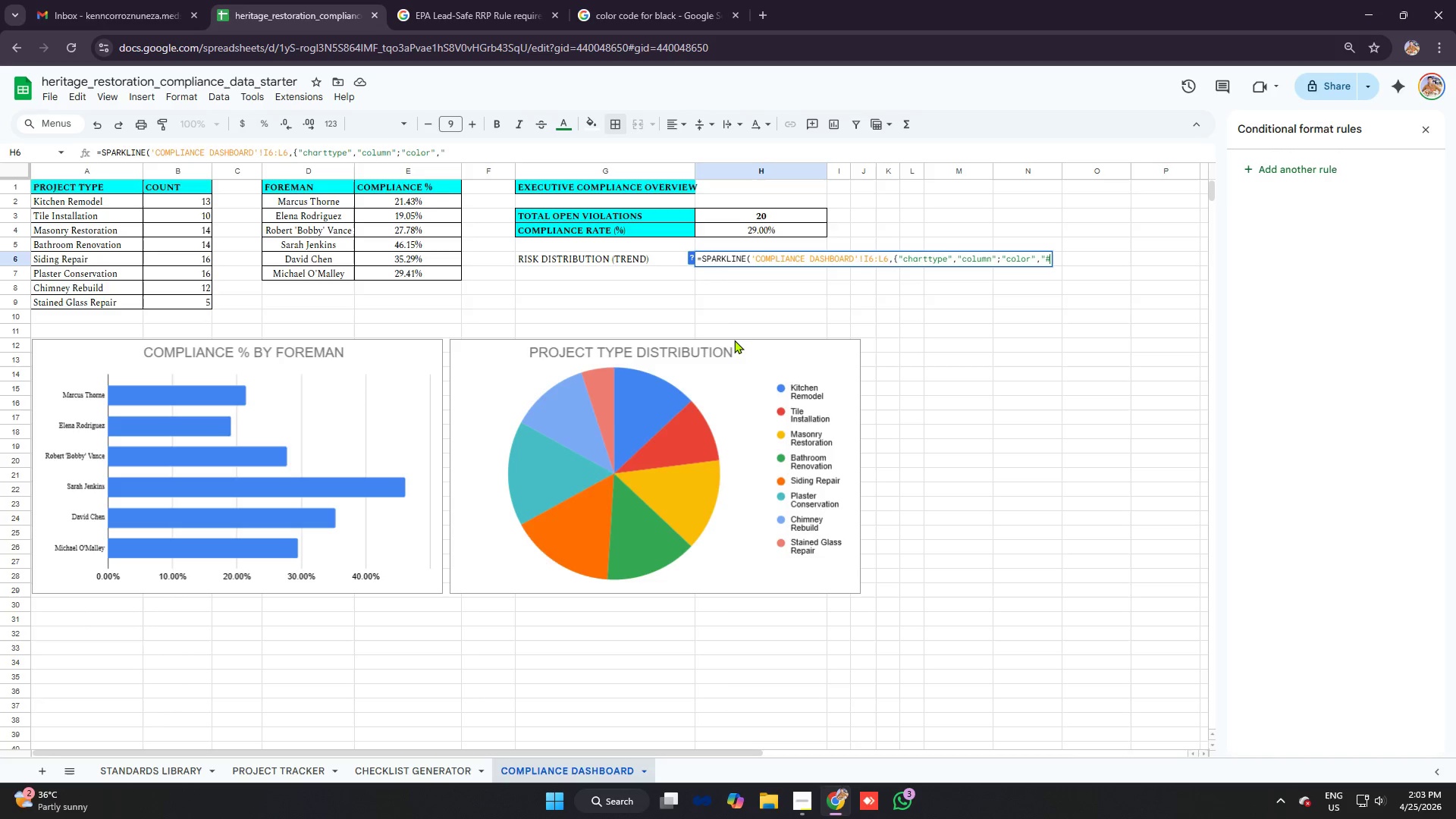 
key(Shift+3)
 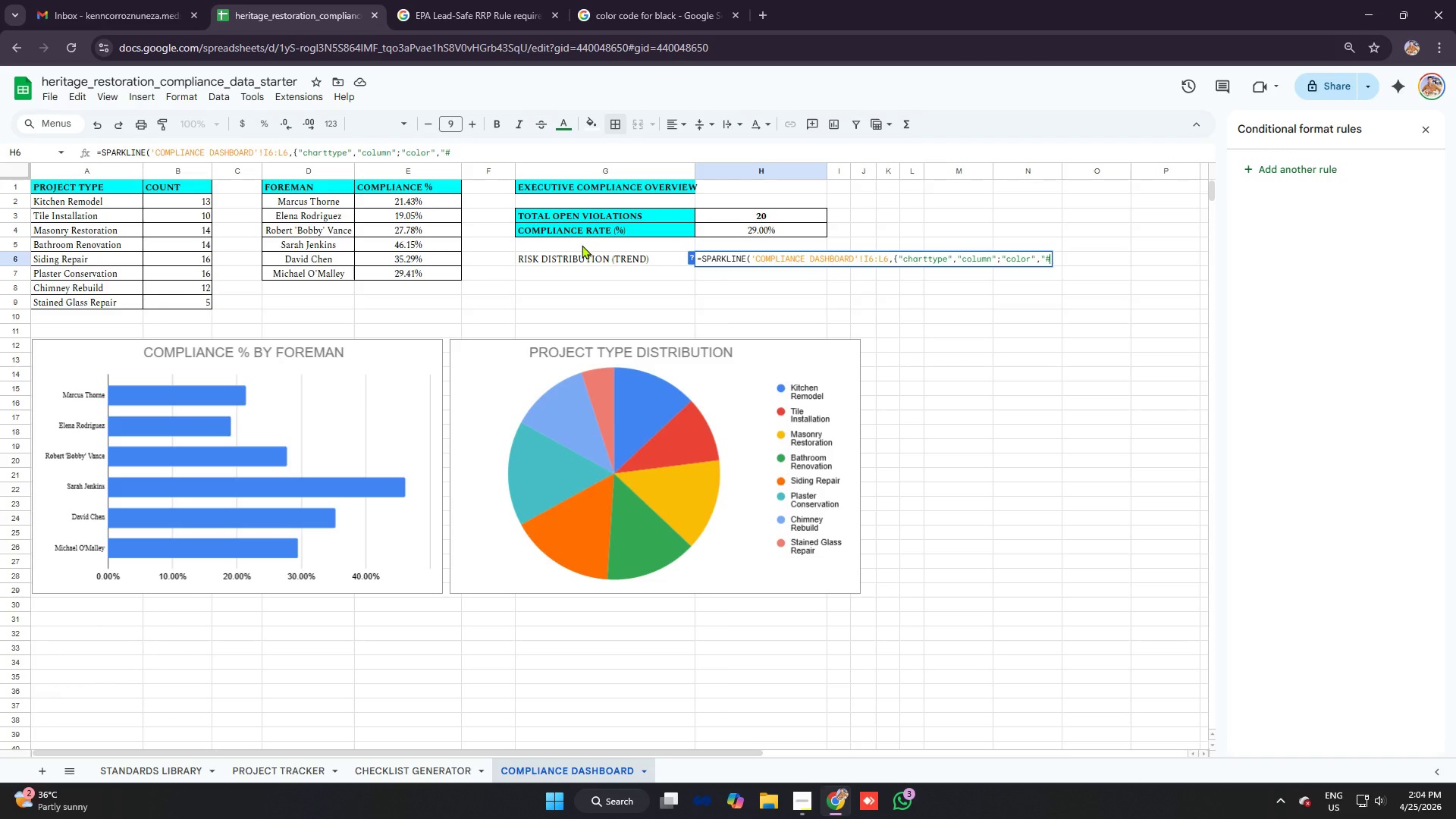 
wait(10.62)
 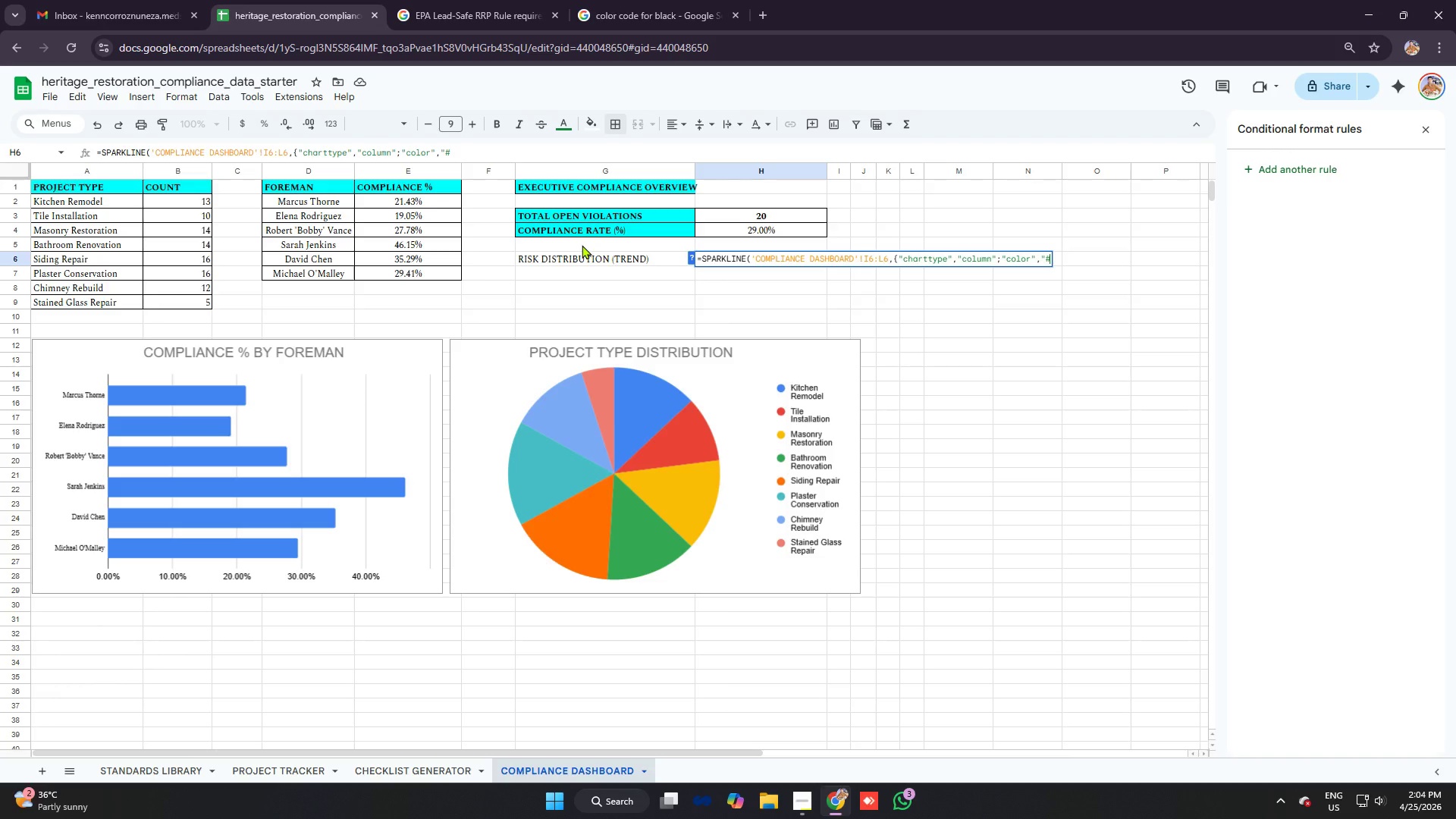 
type(00000)
key(Backspace)
key(Backspace)
key(Backspace)
key(Backspace)
key(Backspace)
type(000000")
 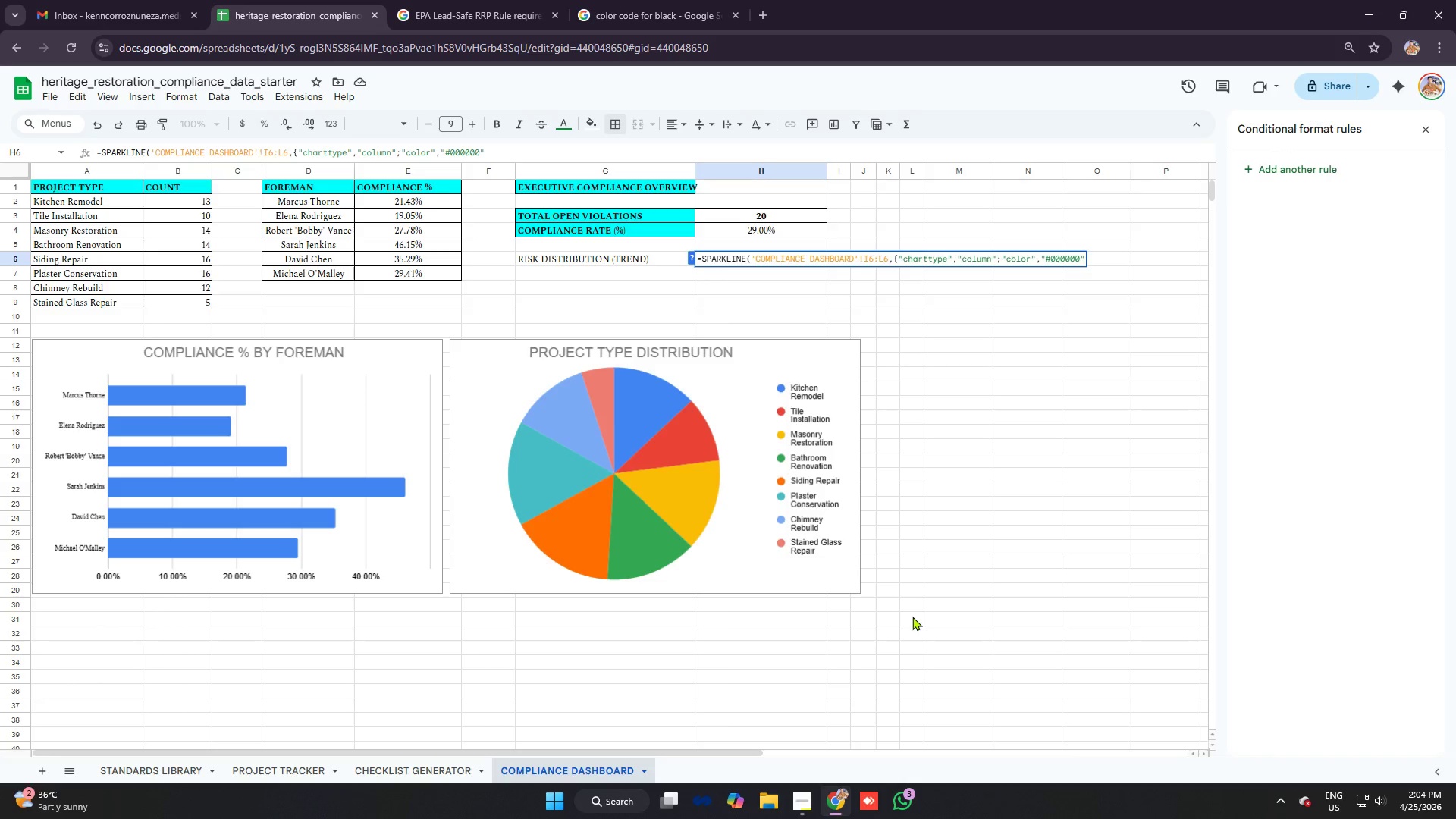 
type(')
key(Backspace)
type(;empty)
key(Backspace)
key(Backspace)
key(Backspace)
key(Backspace)
key(Backspace)
type("empty","ignore")
 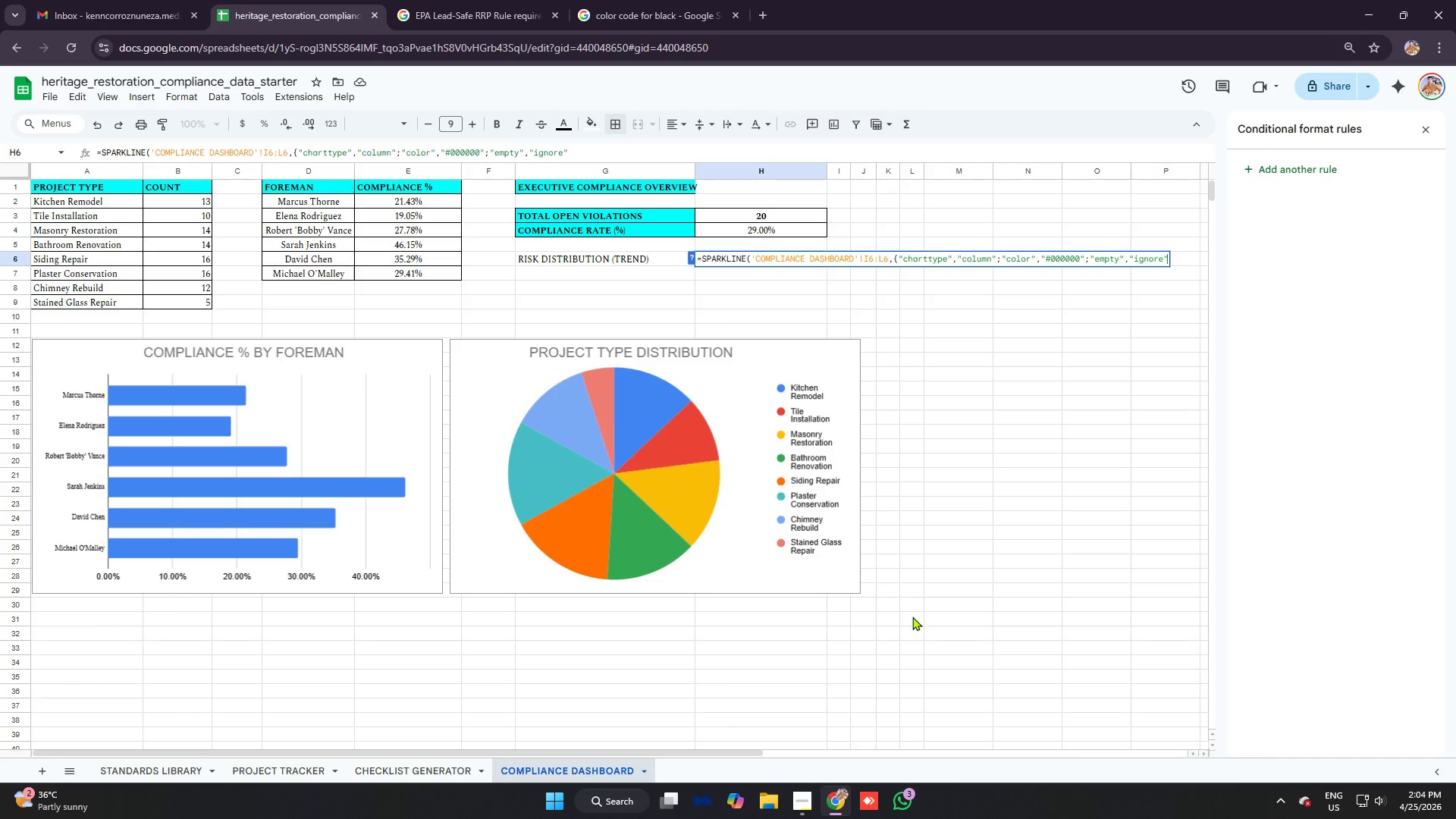 
type(;nan)
key(Backspace)
key(Backspace)
key(Backspace)
type("nan")
 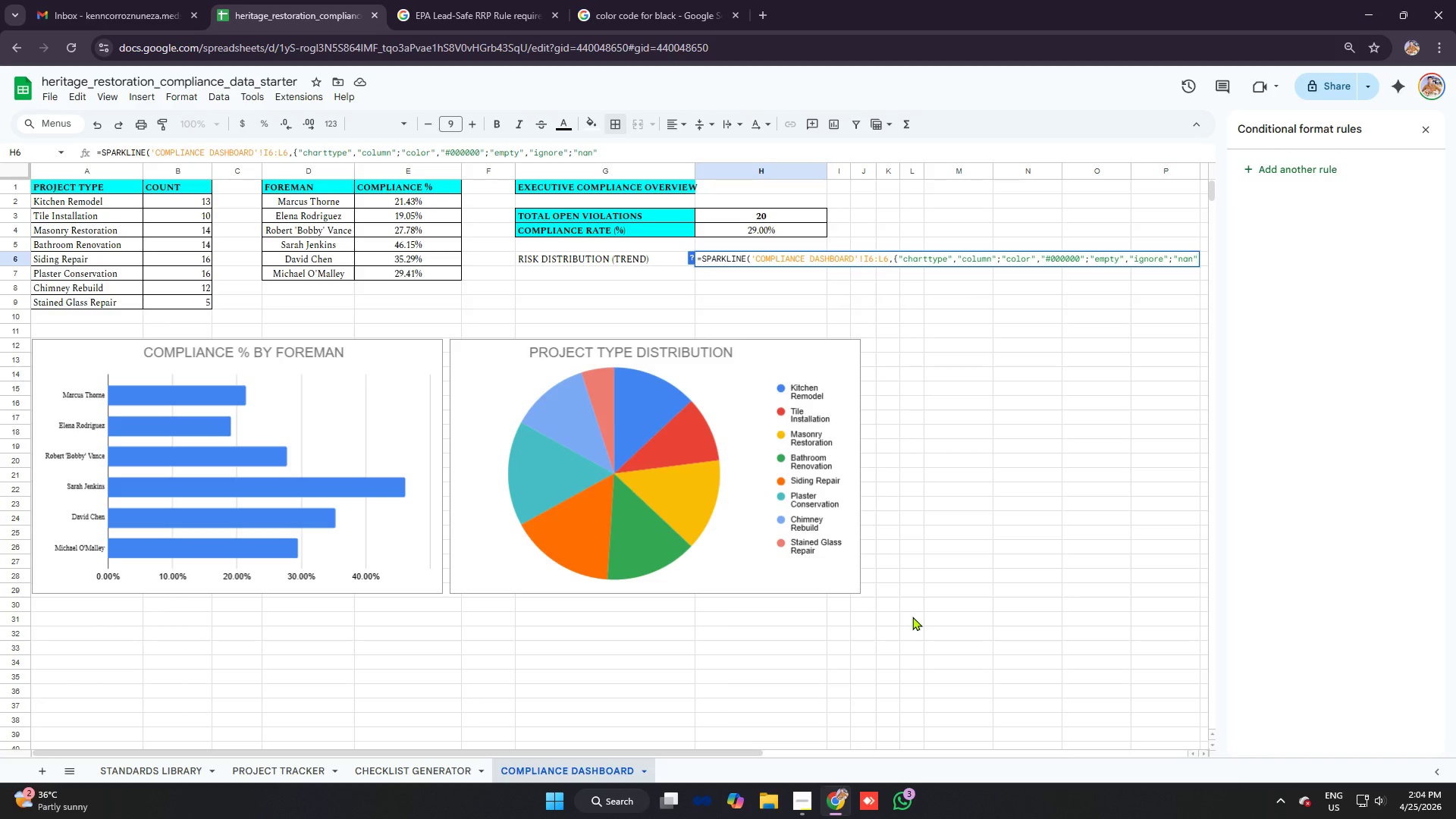 
wait(5.86)
 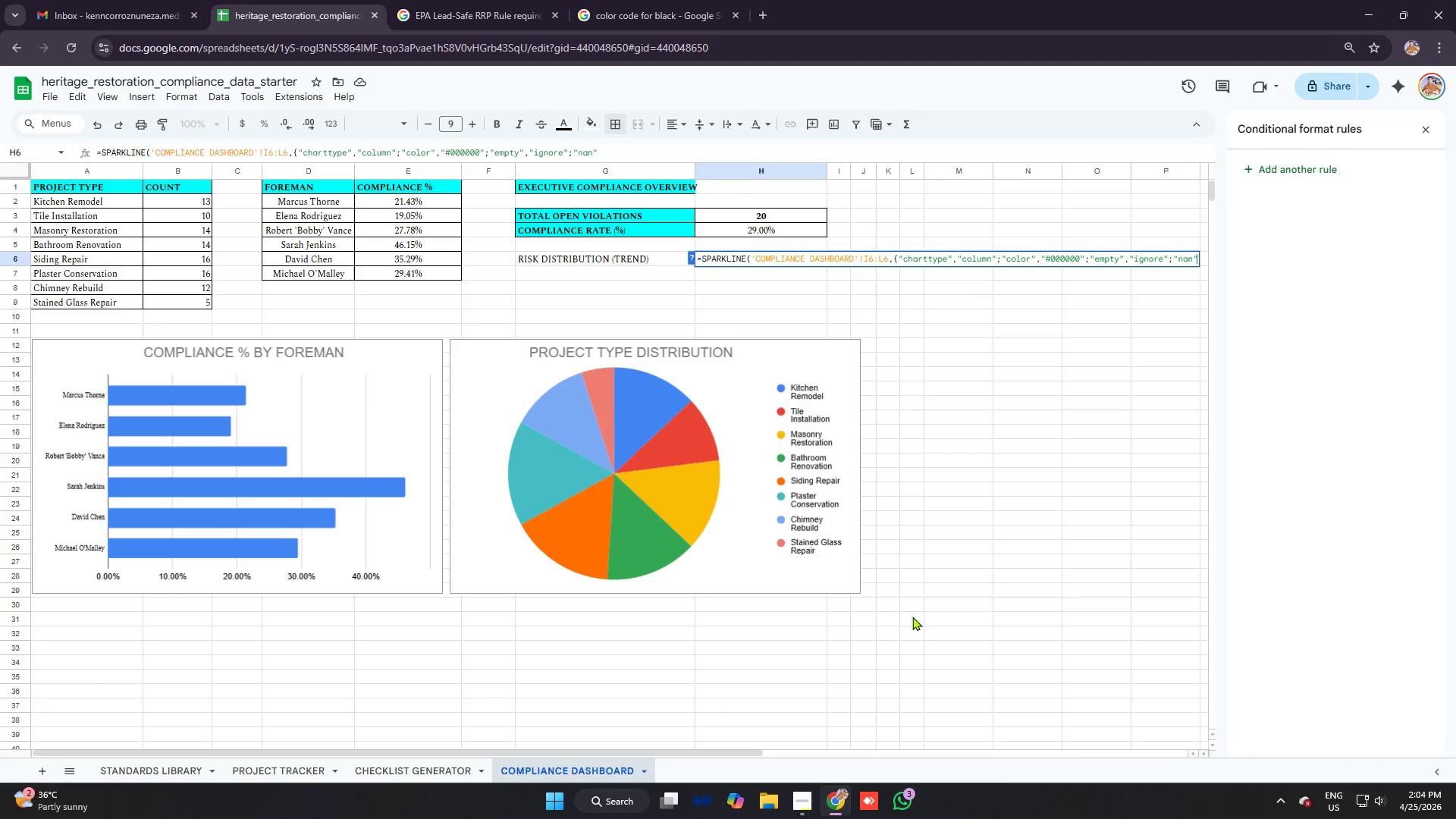 
type(,"convert}))
 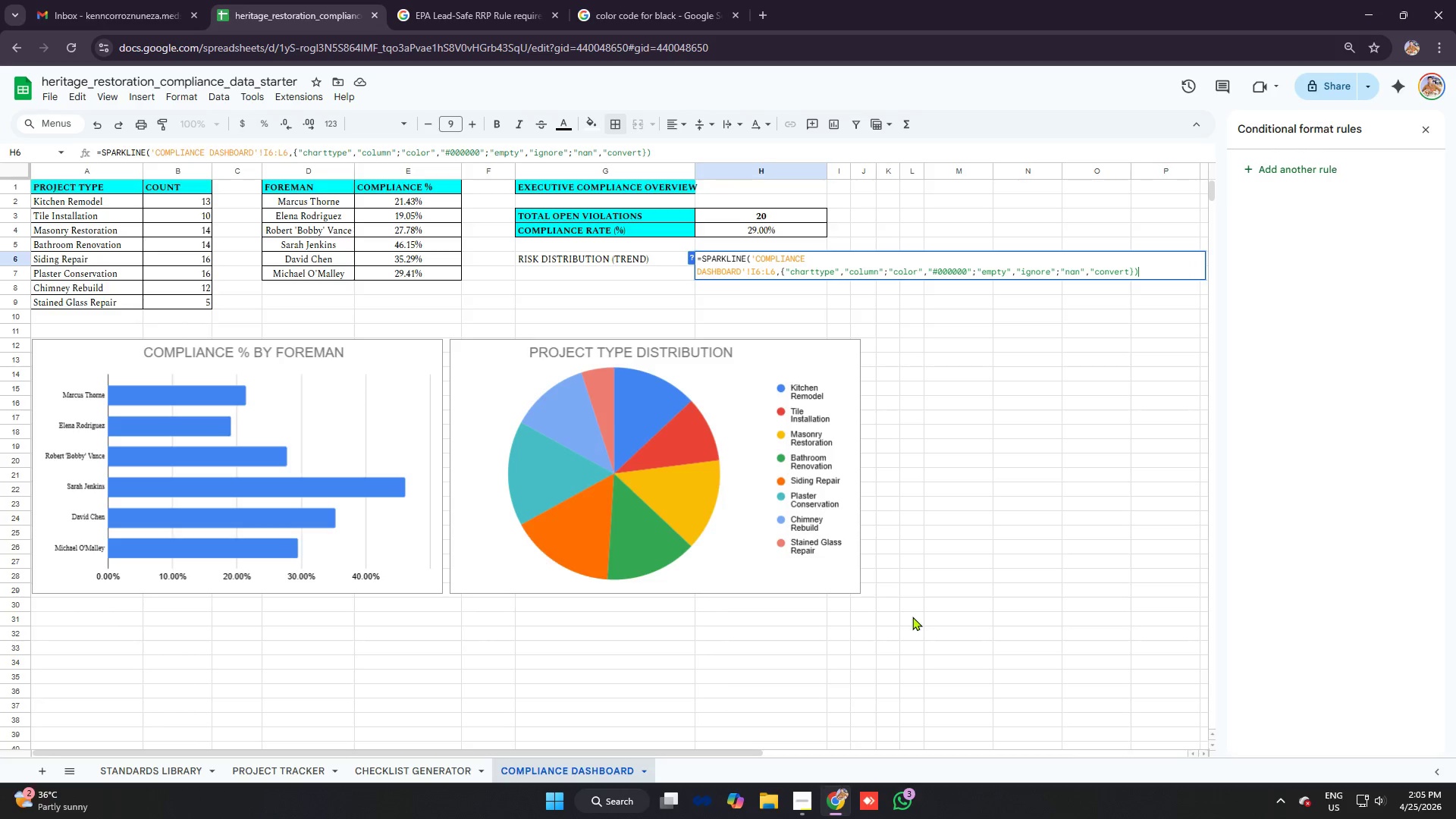 
key(Enter)
 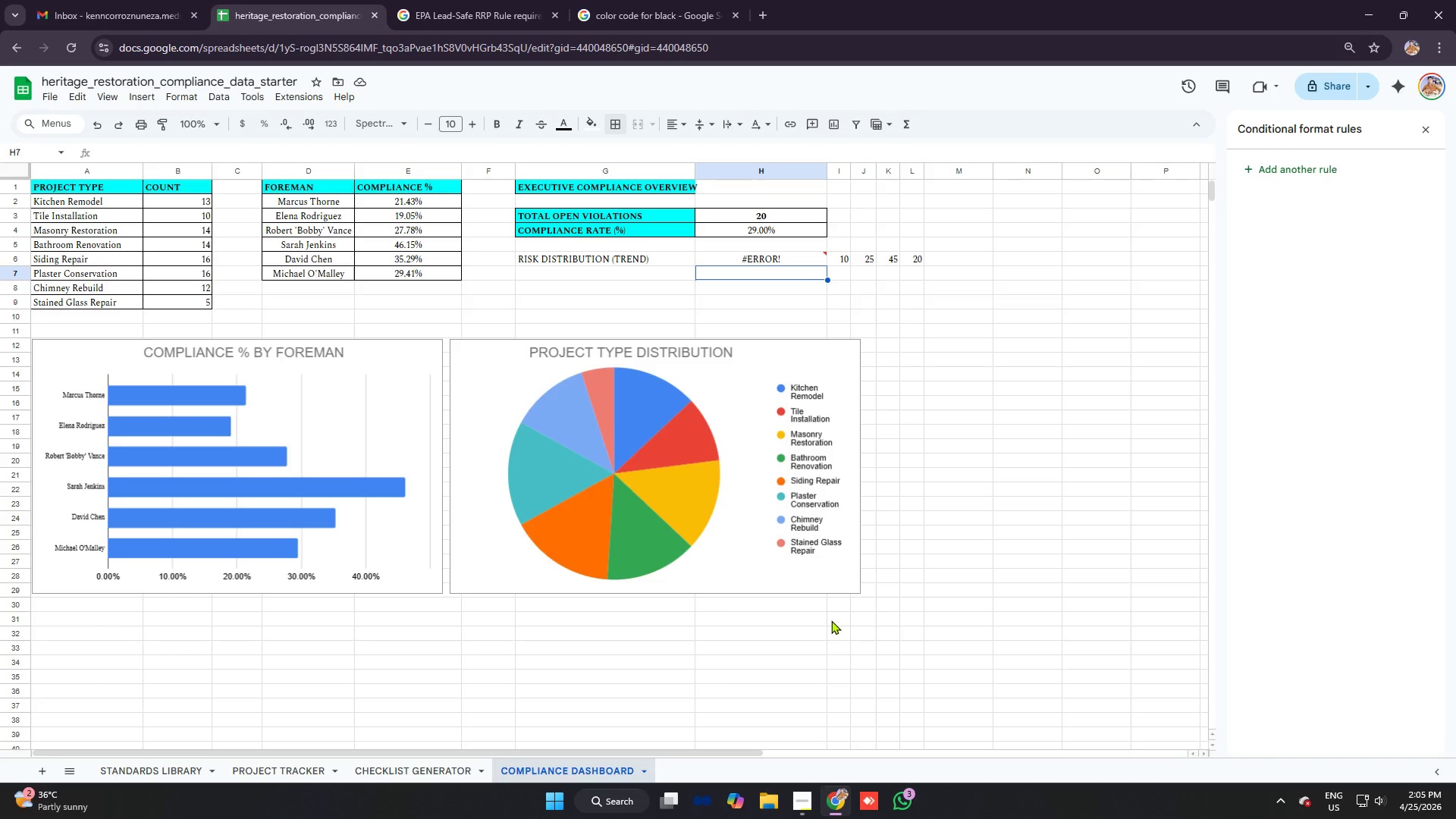 
wait(15.88)
 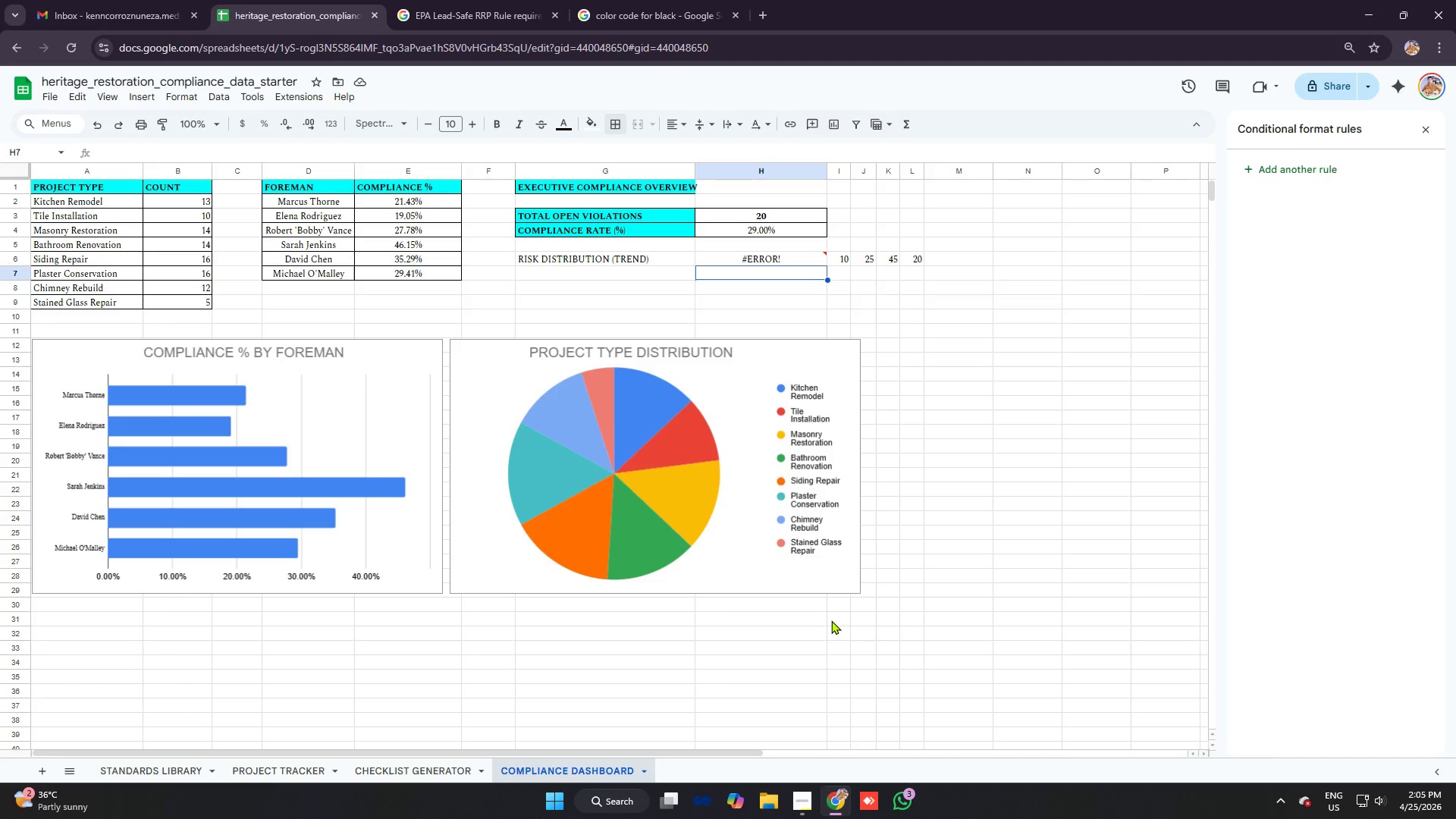 
left_click([765, 260])
 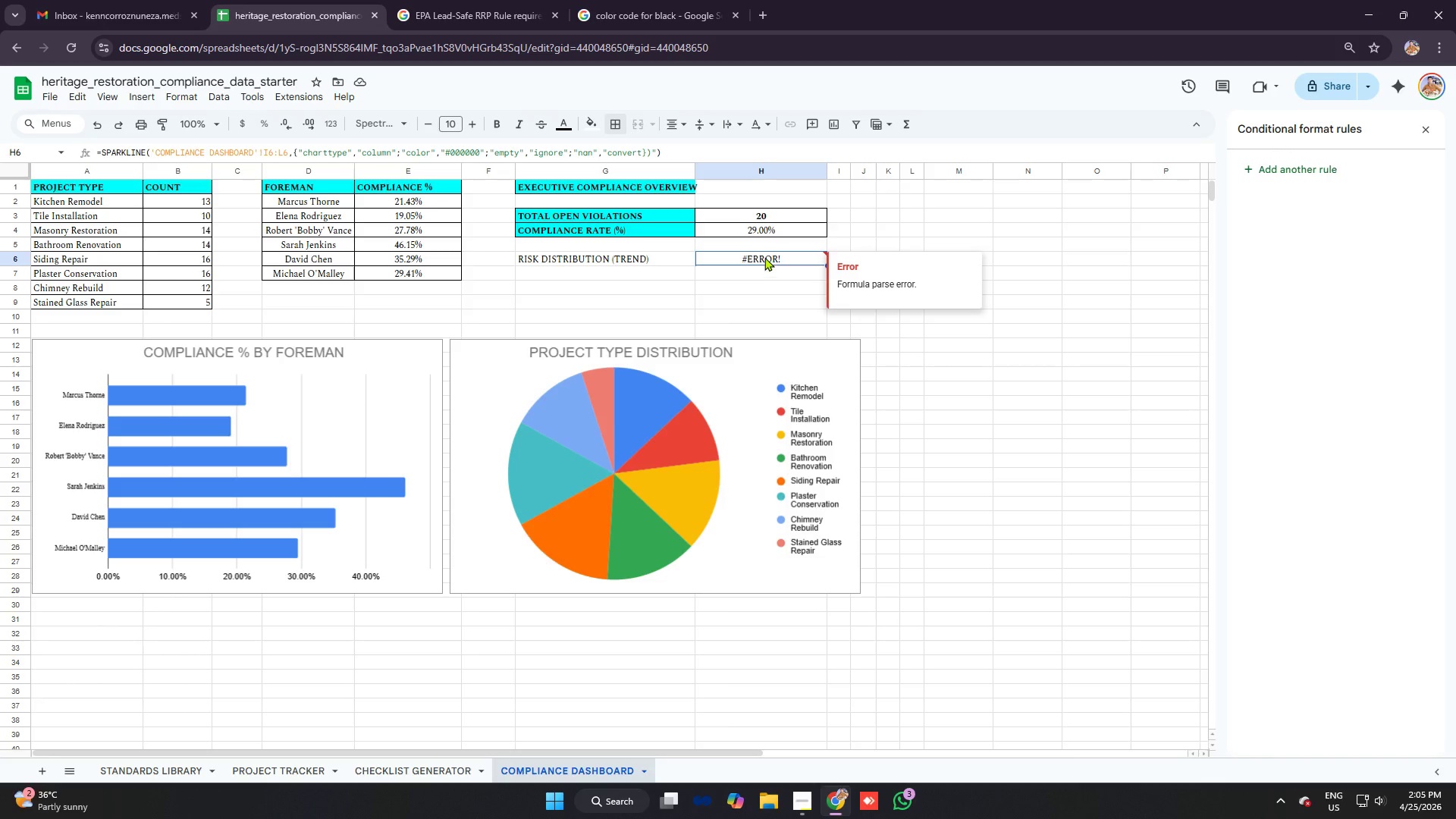 
left_click([682, 265])
 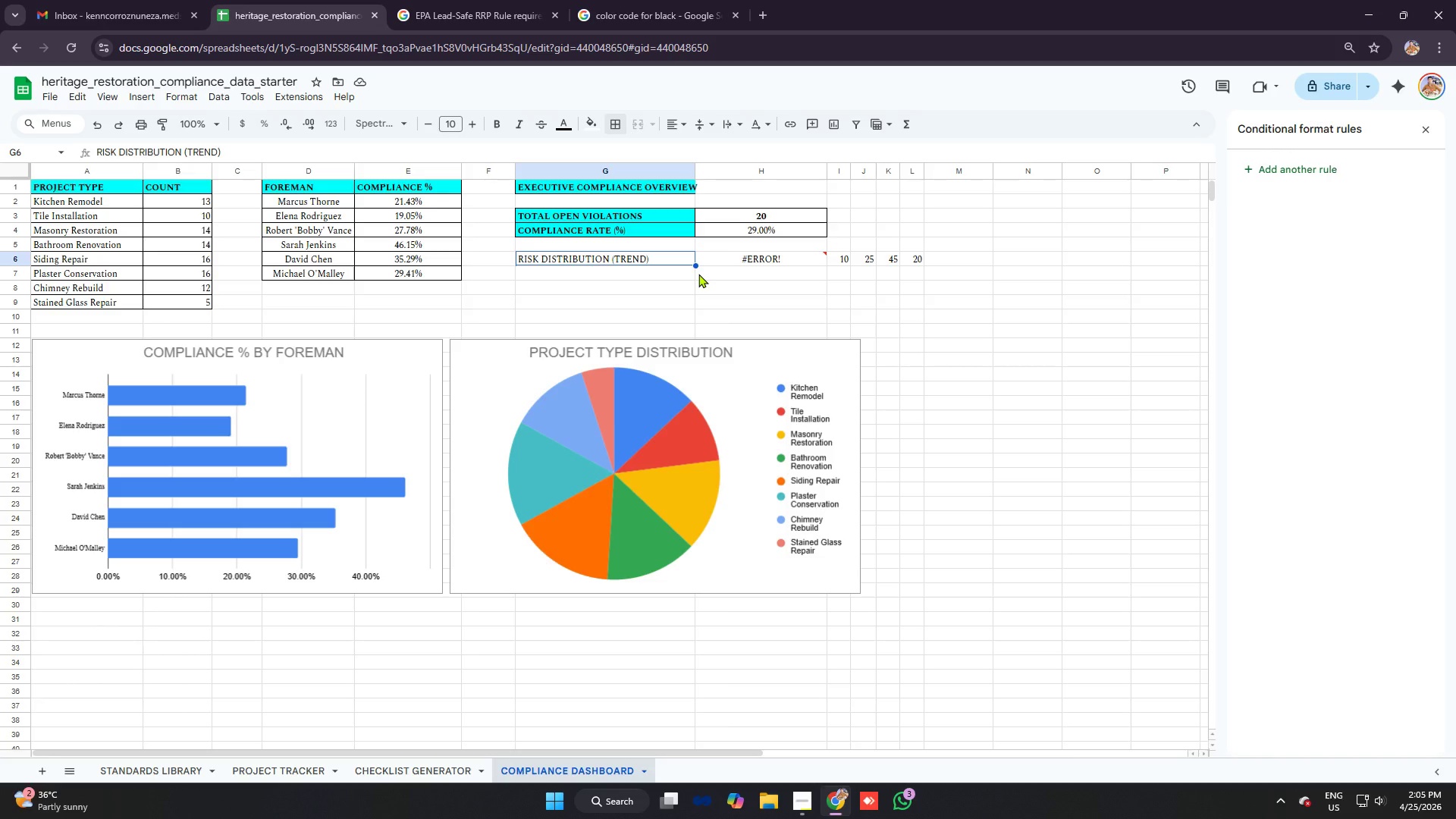 
wait(15.05)
 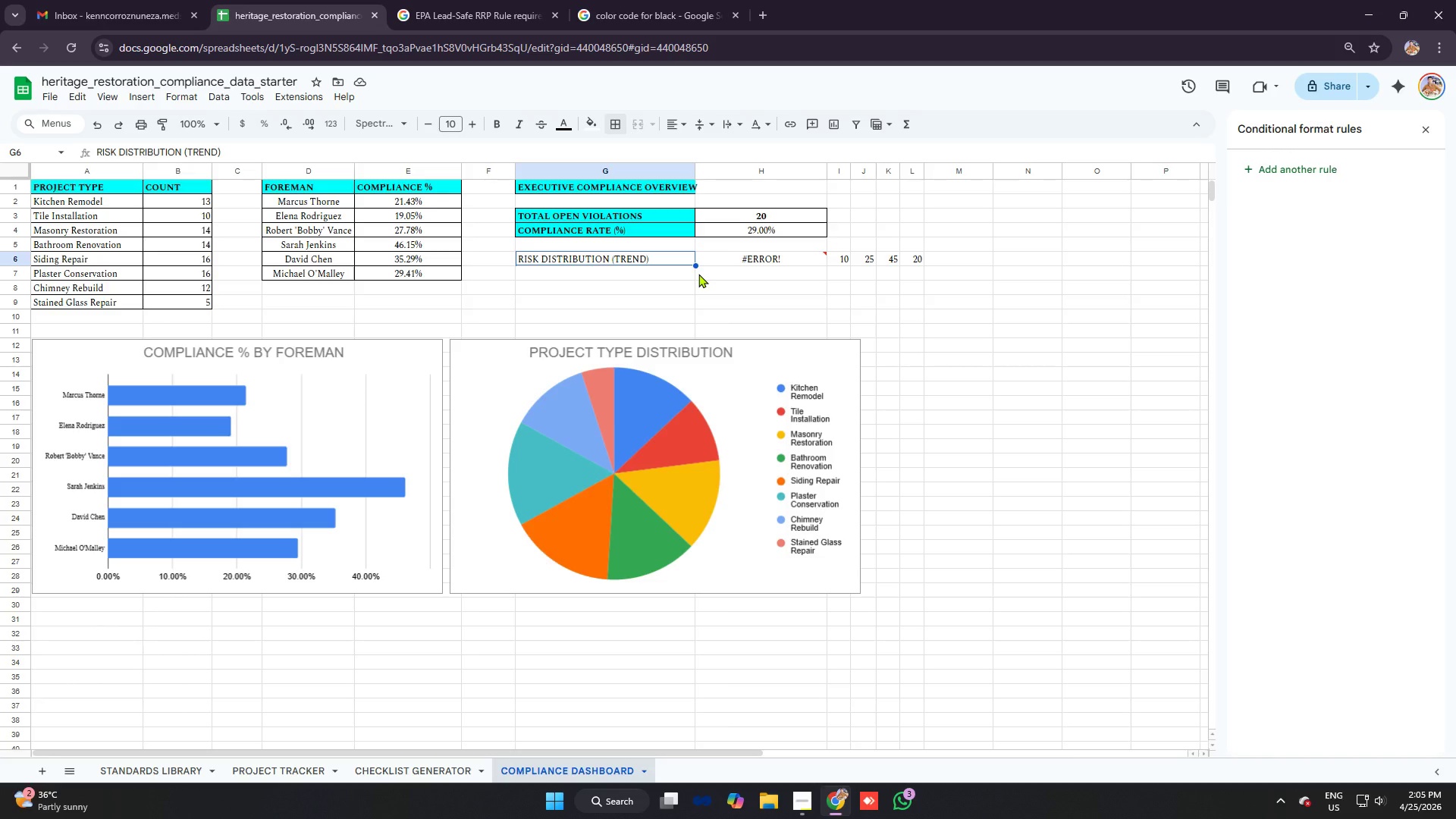 
left_click([397, 776])
 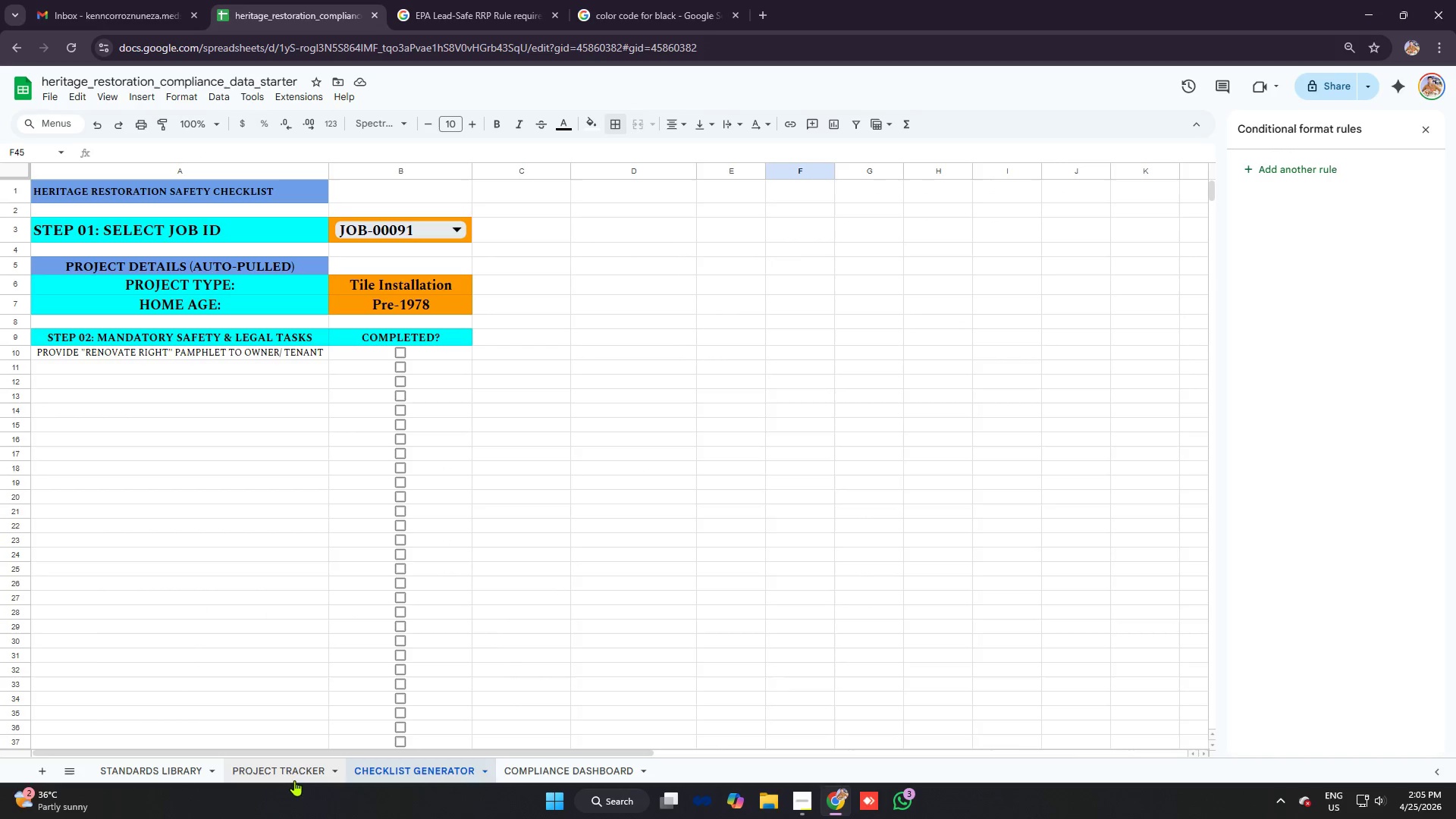 
left_click([280, 775])
 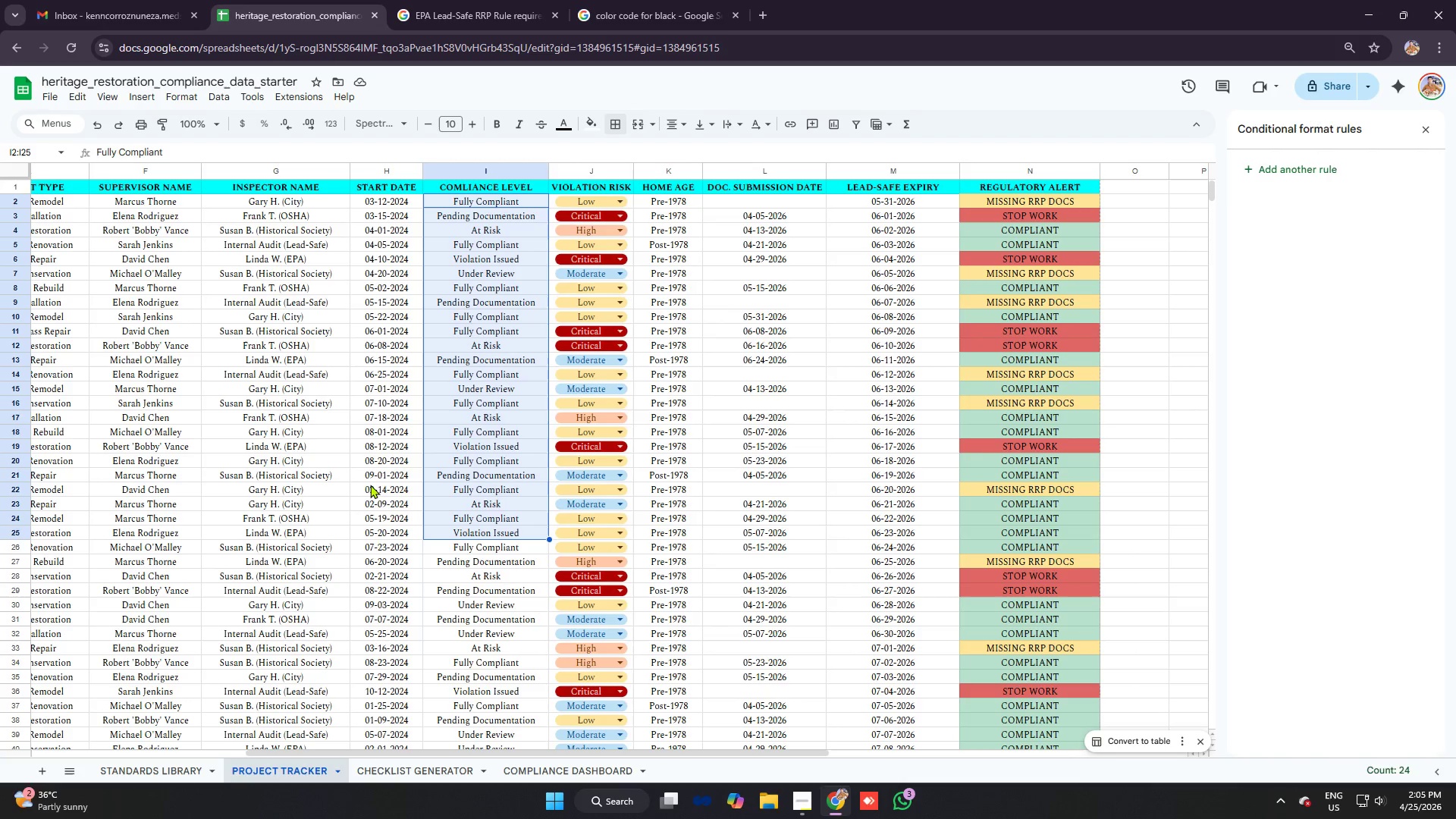 
left_click([432, 447])
 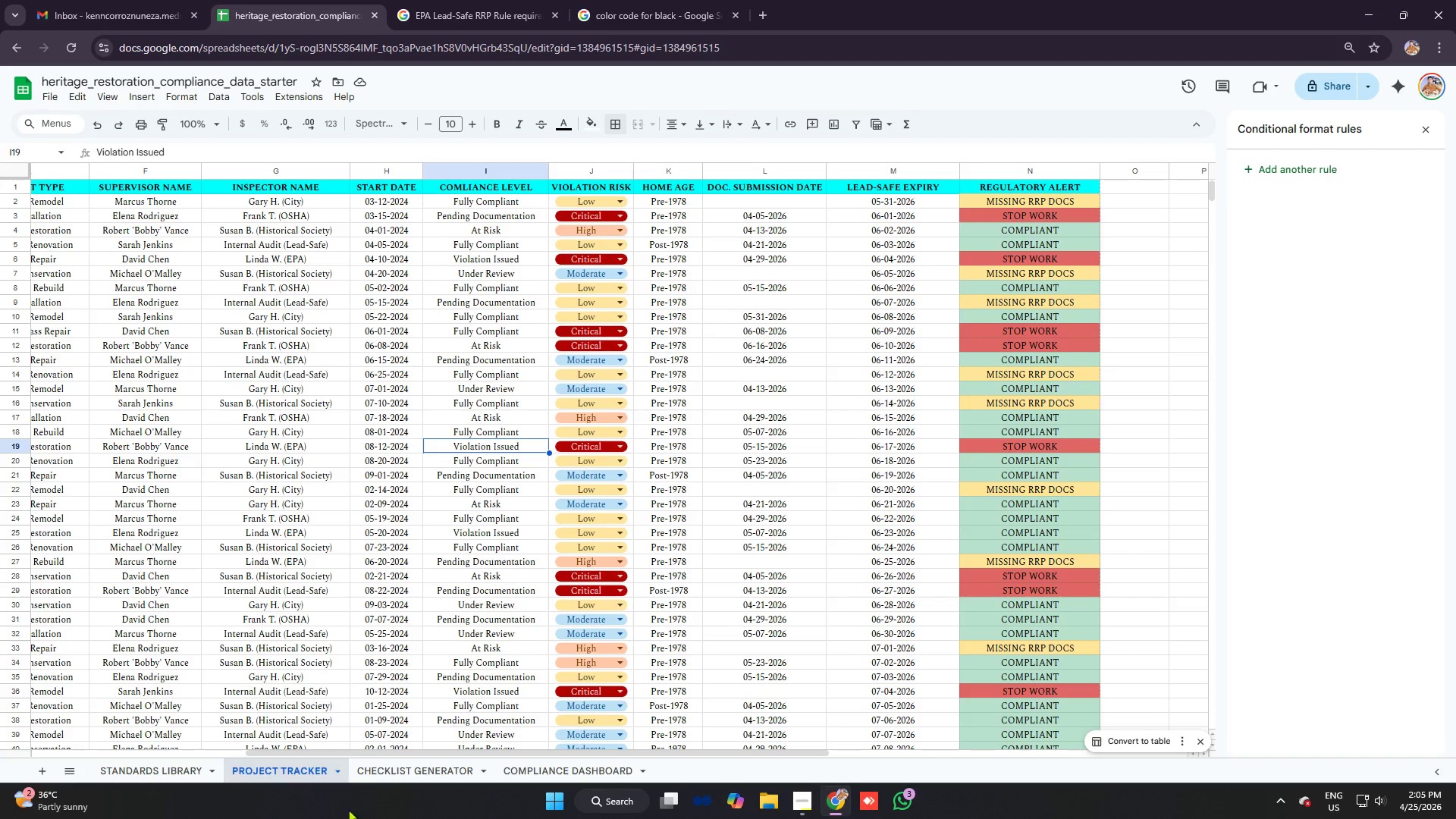 
left_click([573, 773])
 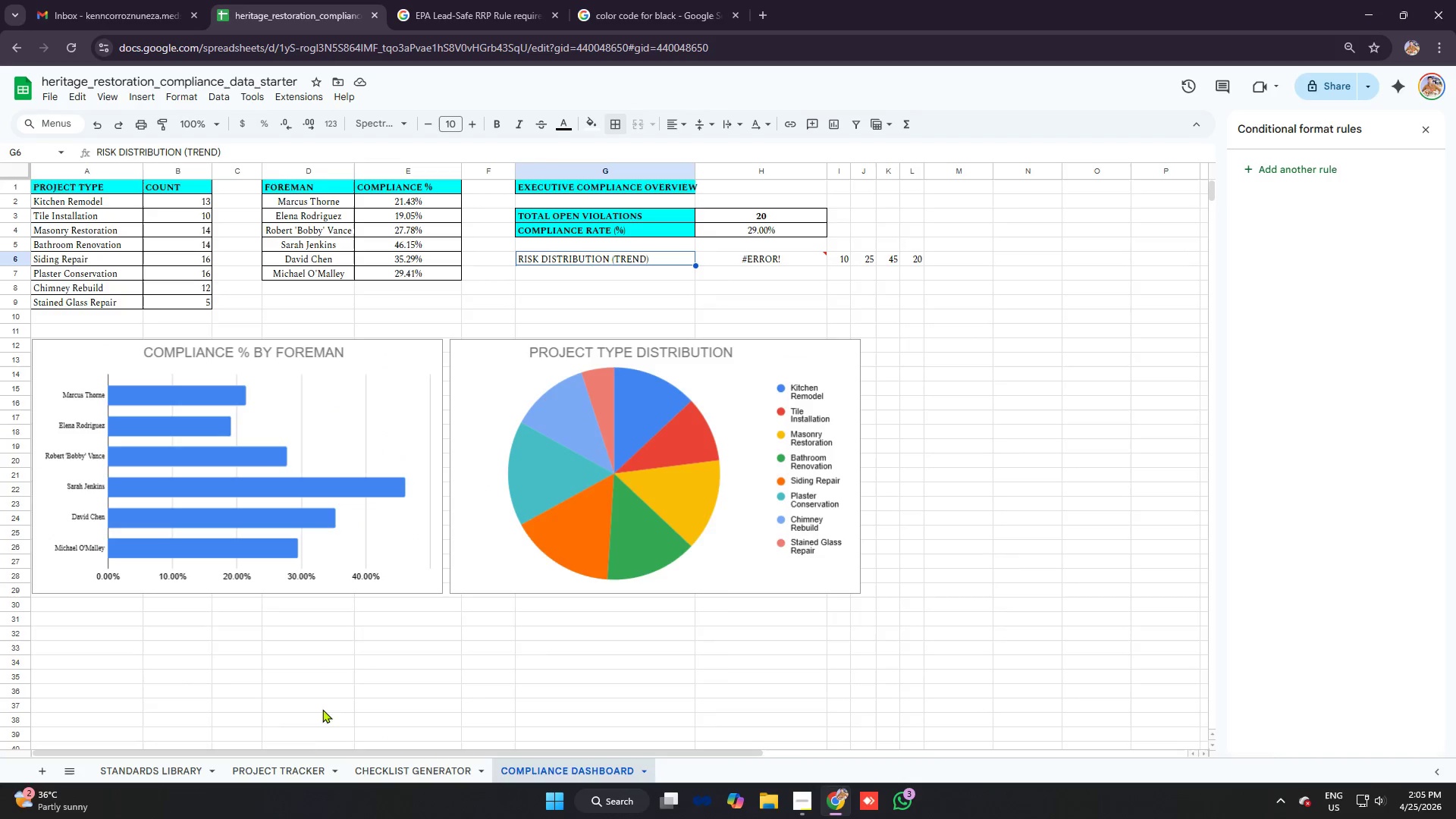 
left_click([253, 769])
 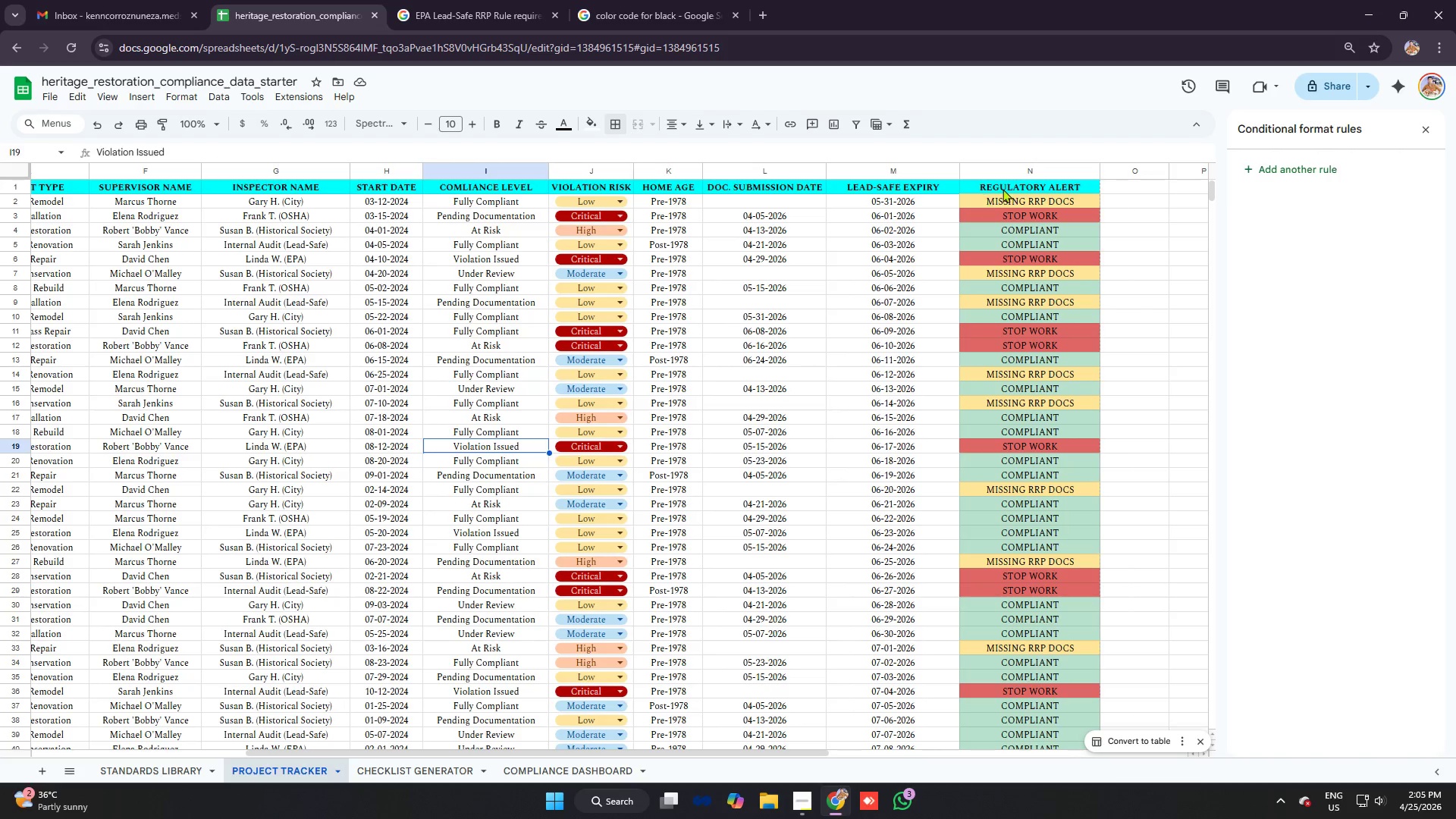 
scroll: coordinate [1008, 196], scroll_direction: up, amount: 5.0
 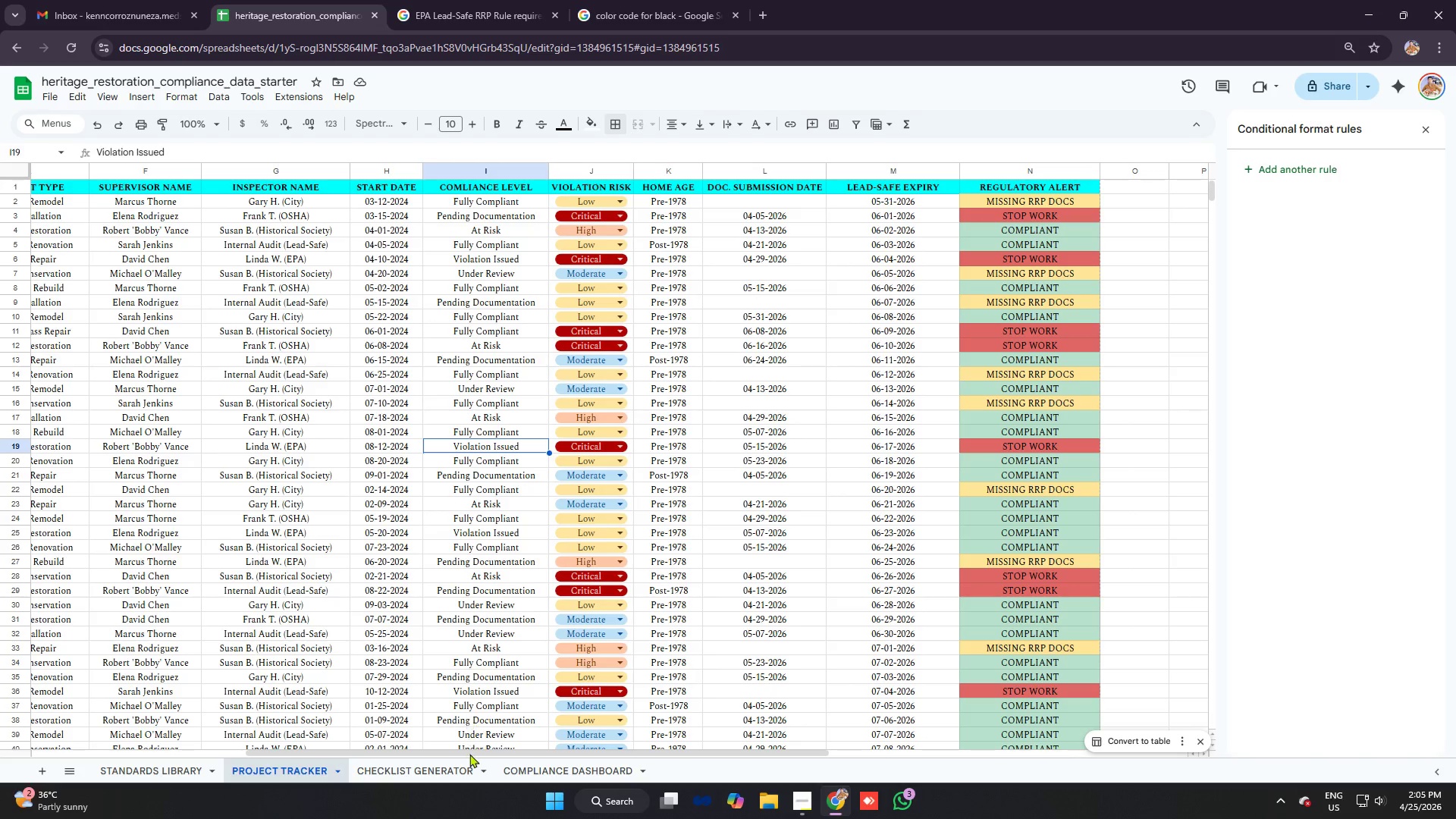 
left_click([537, 777])
 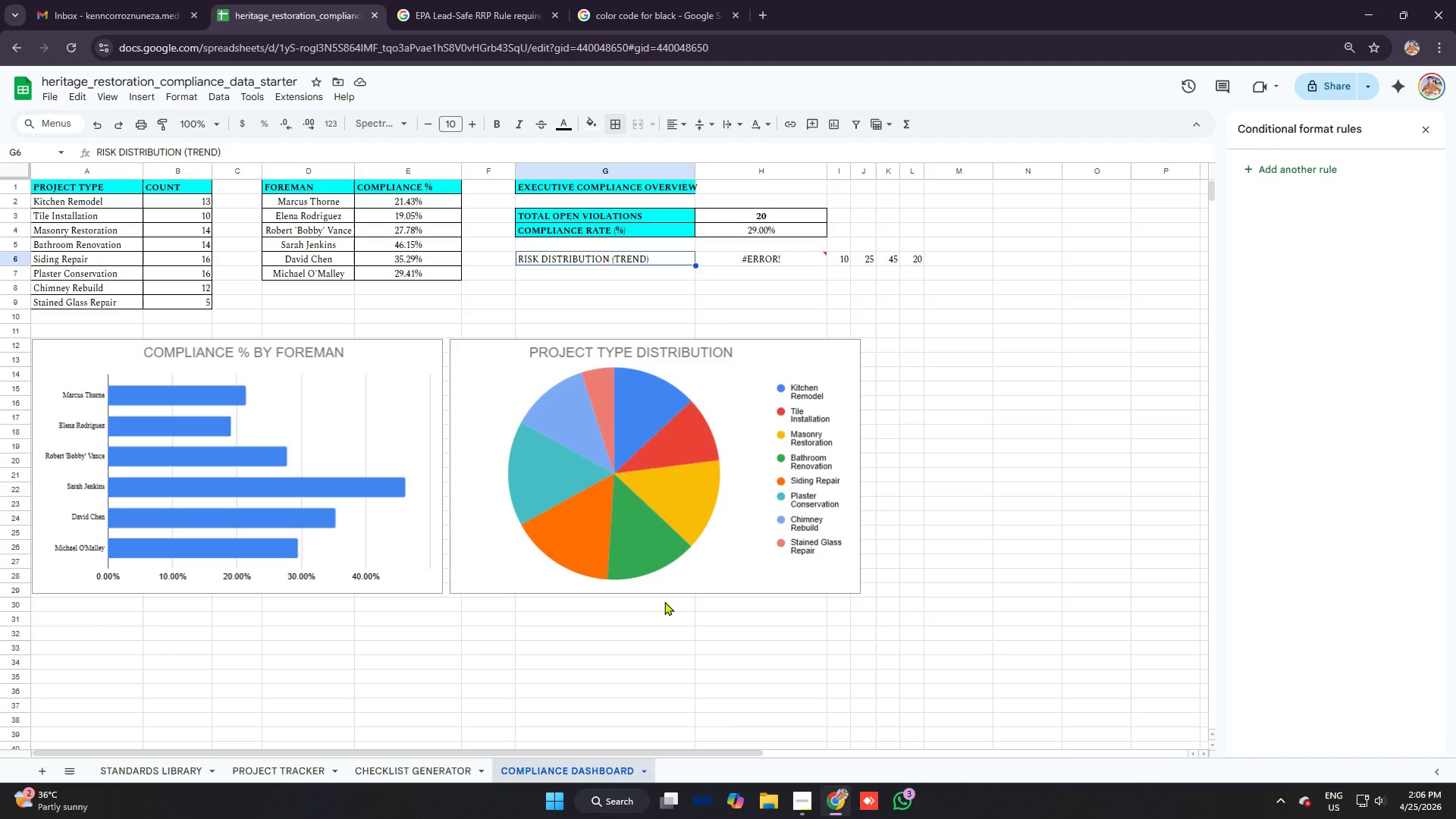 
wait(22.19)
 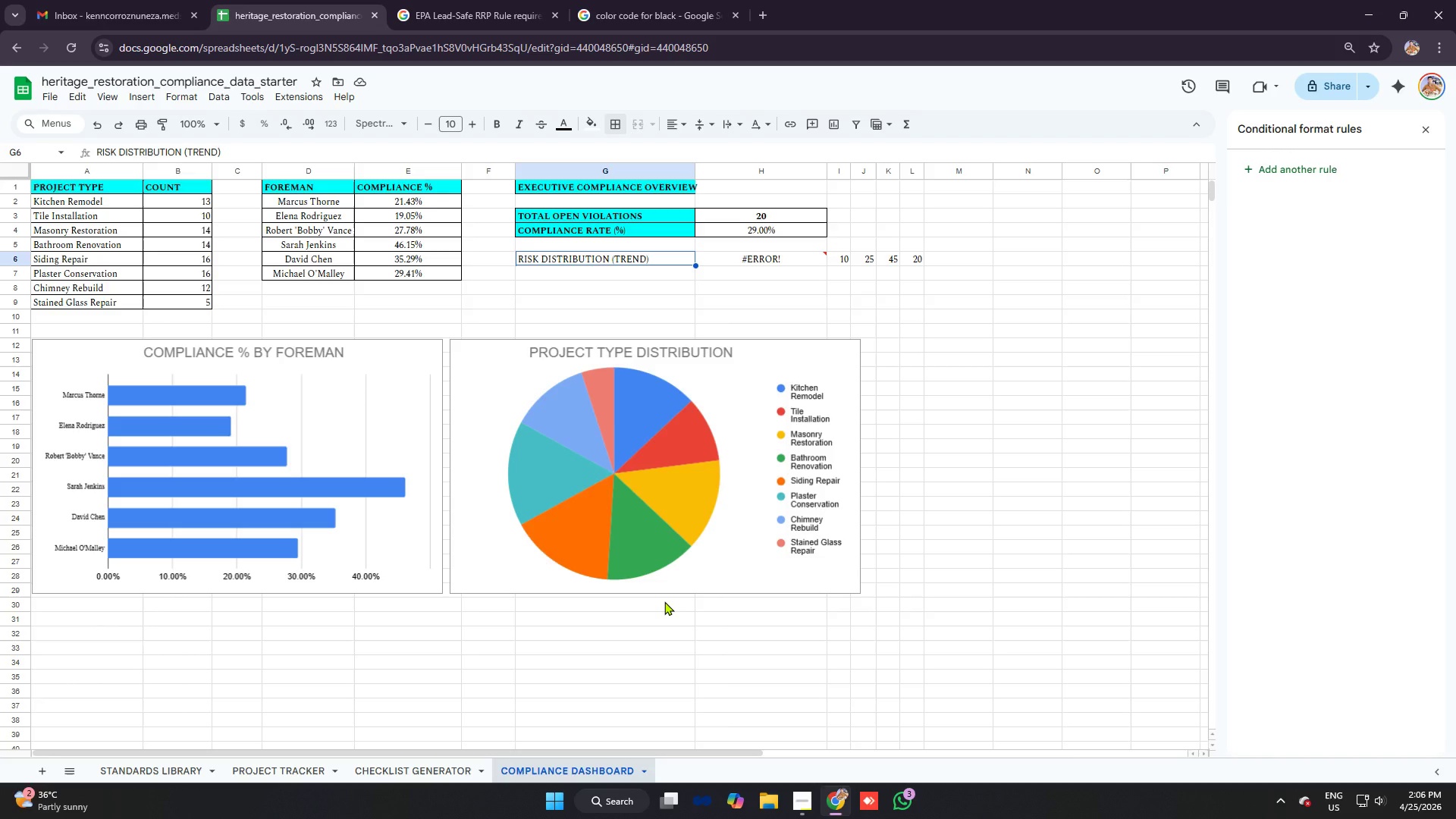 
left_click([799, 262])
 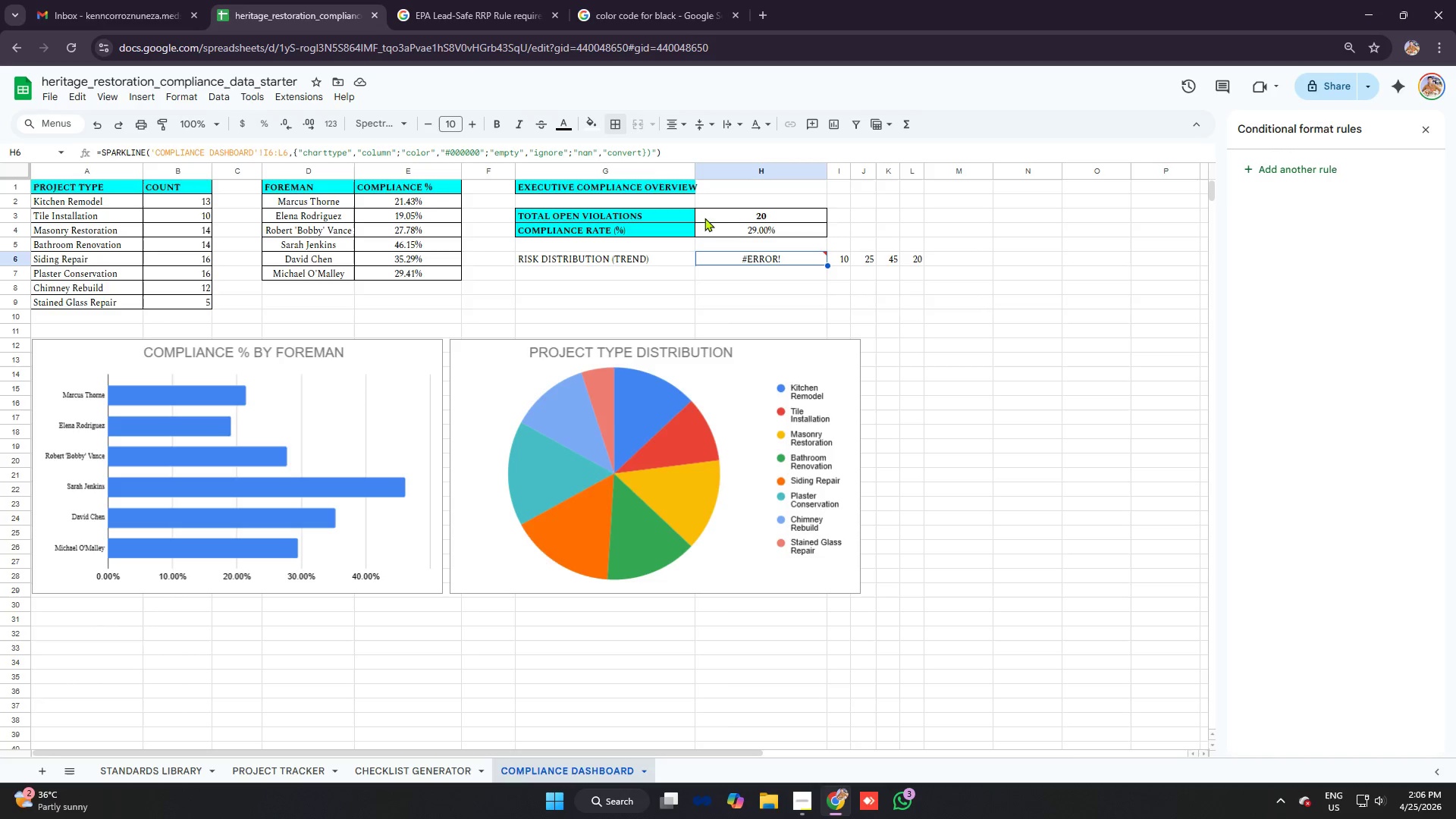 
left_click([682, 0])
 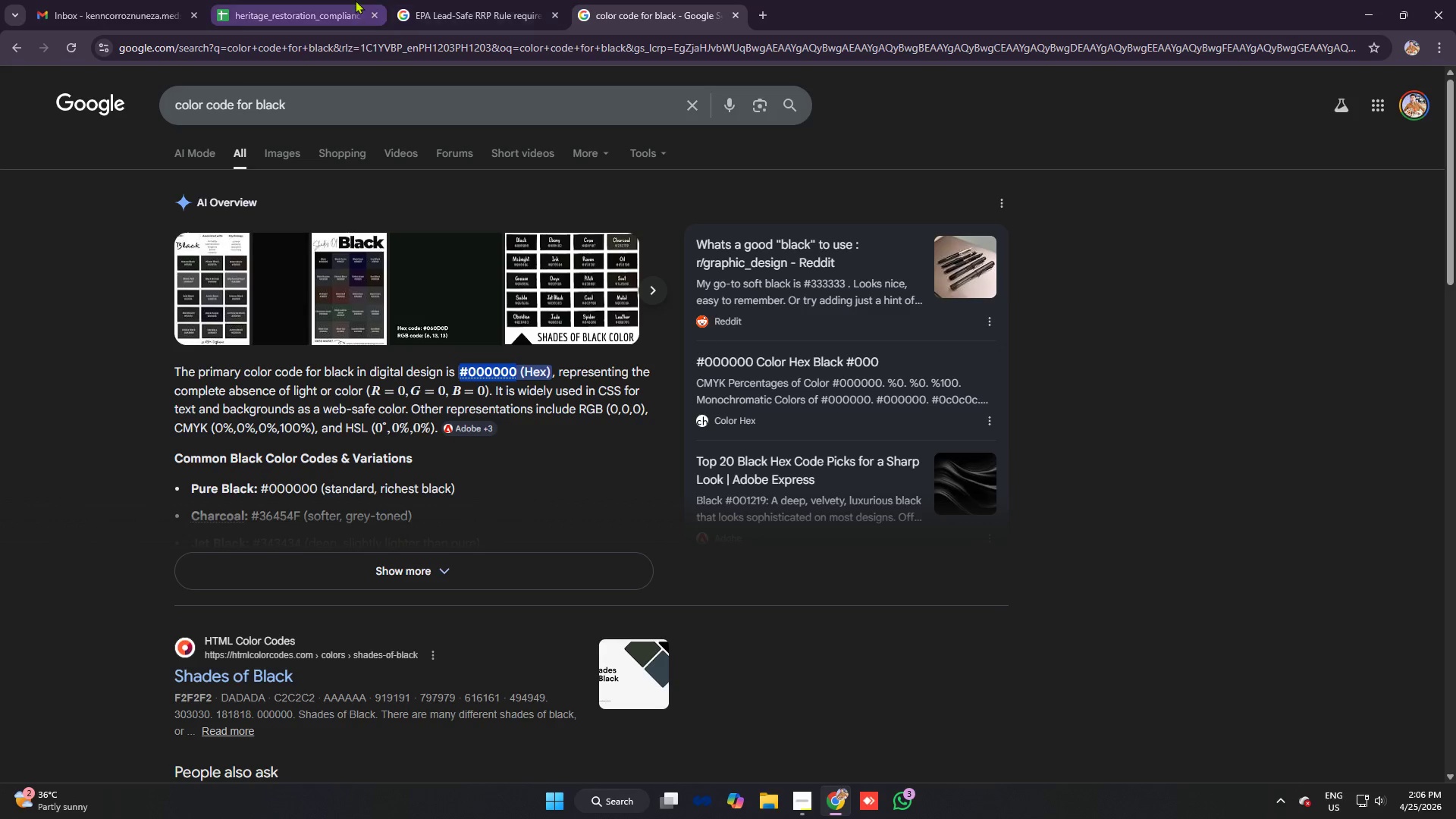 
left_click([353, 0])
 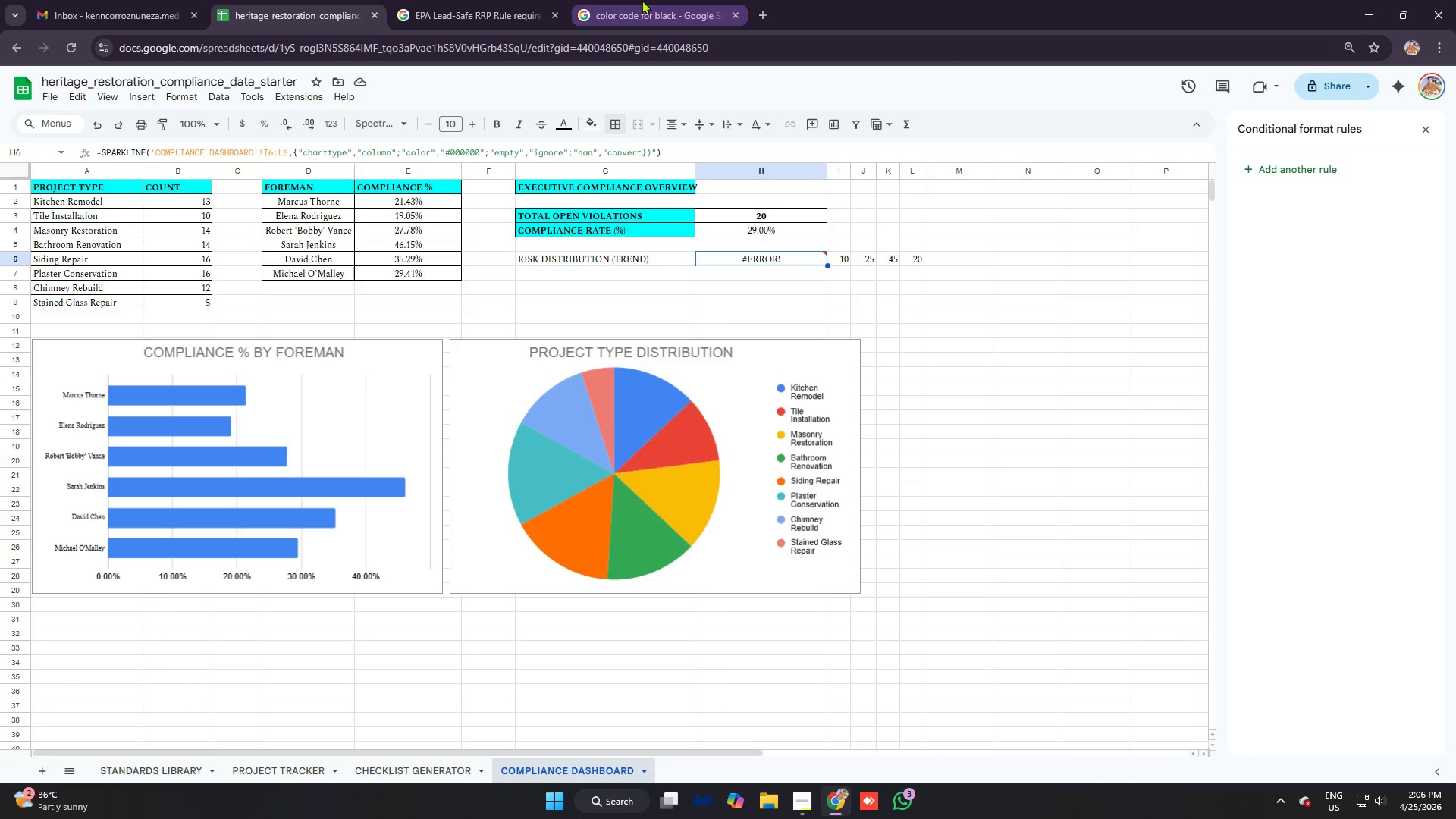 
left_click([642, 0])
 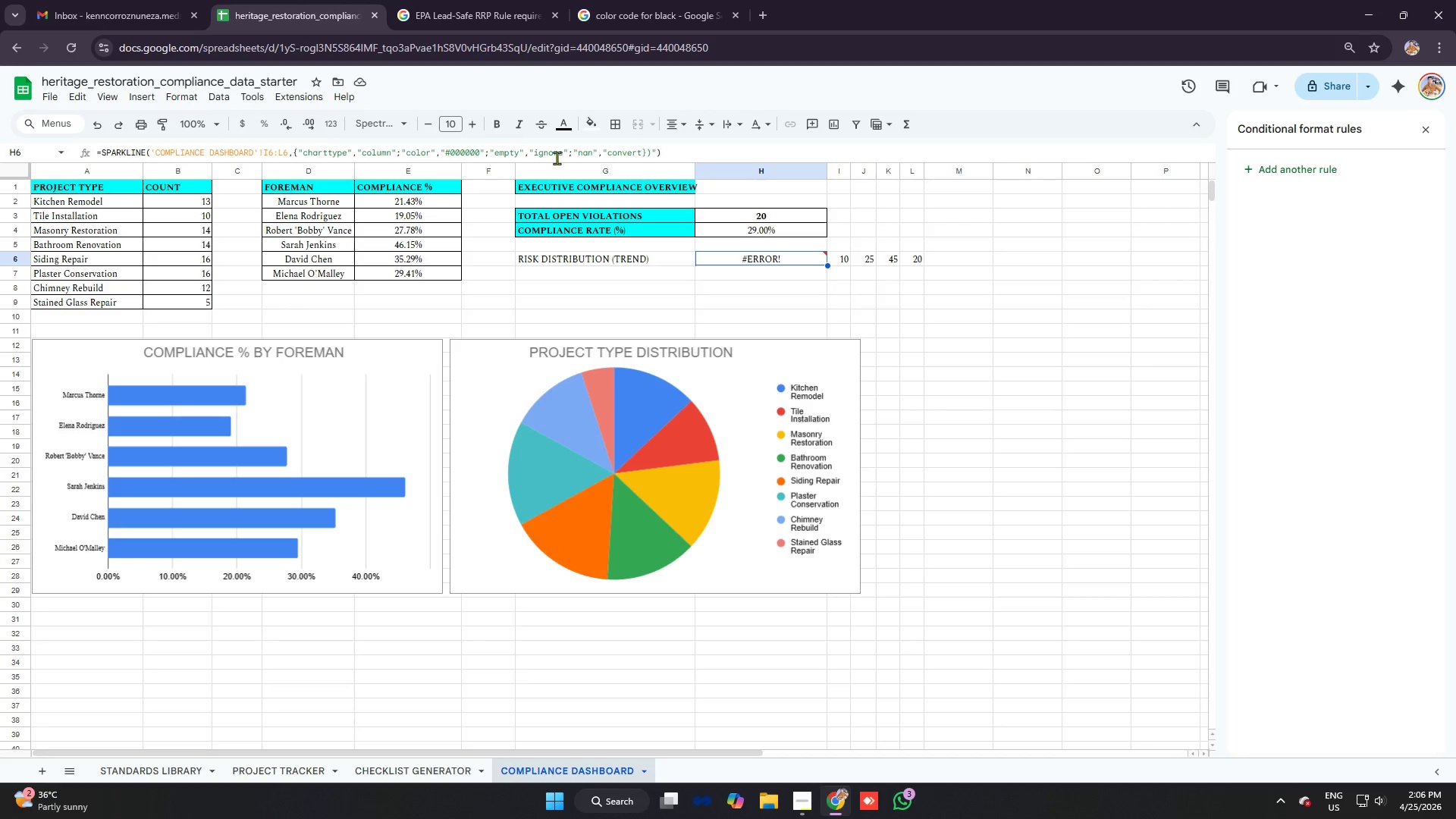 
left_click([591, 128])
 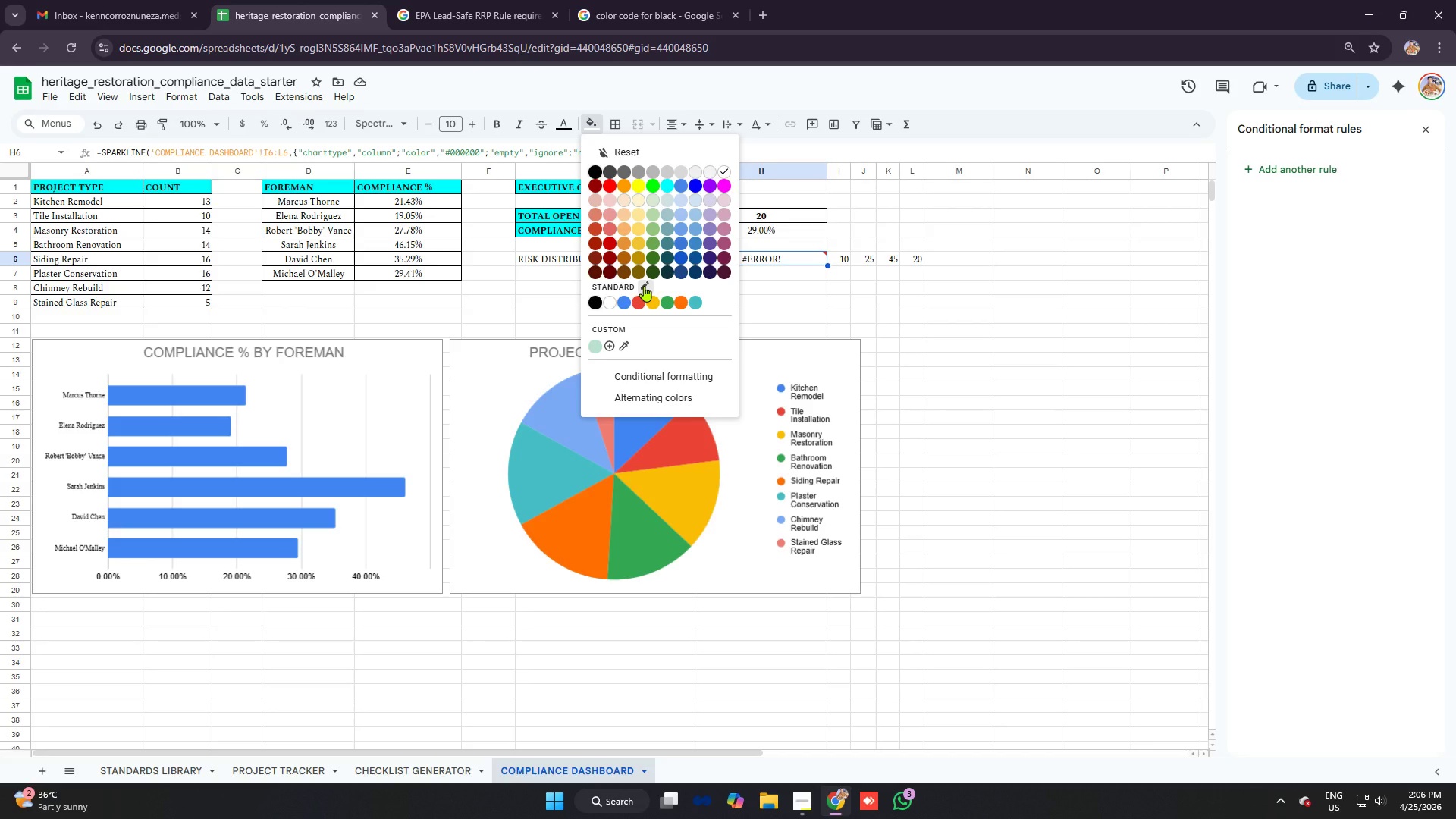 
left_click([644, 286])
 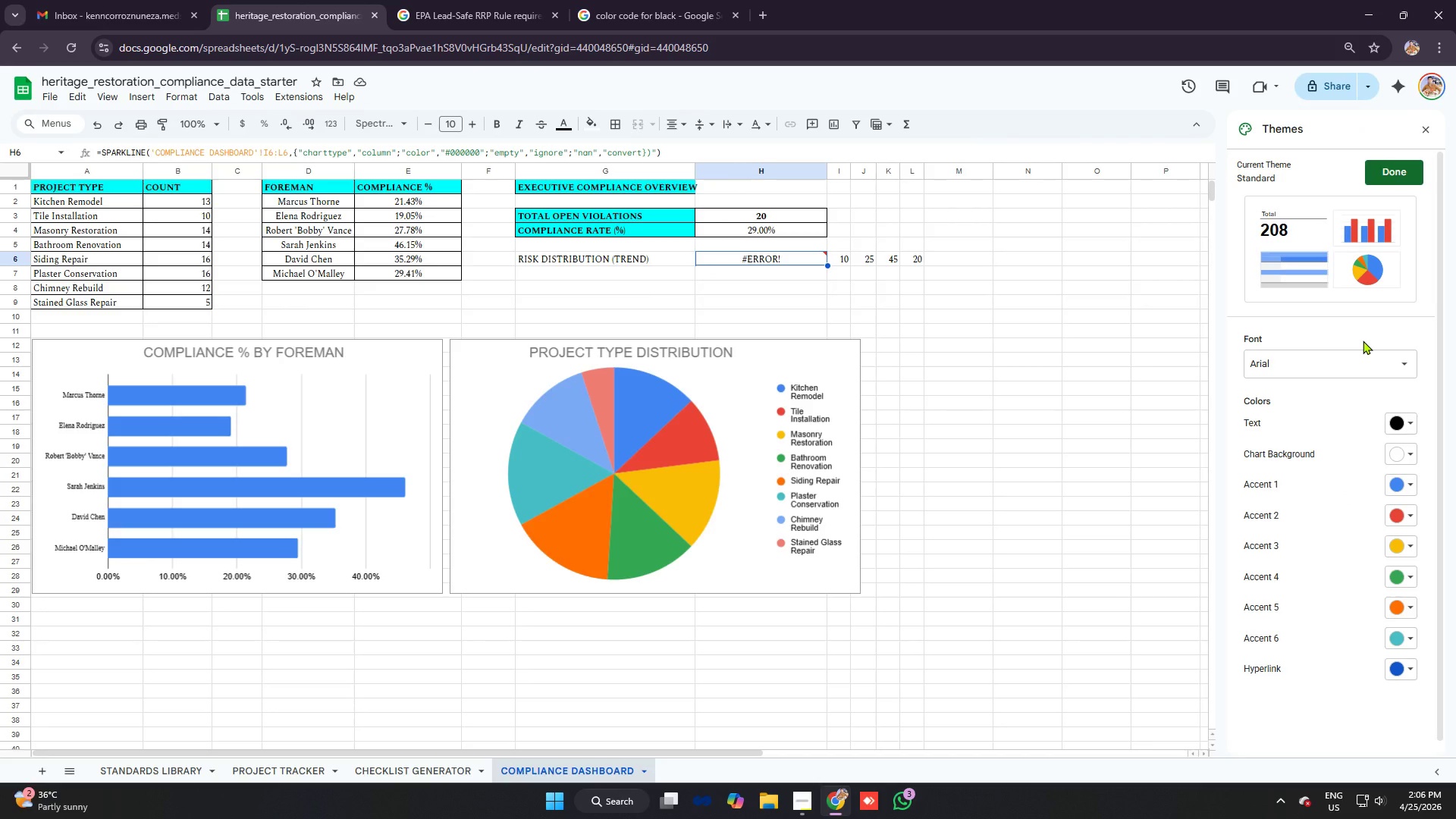 
scroll: coordinate [1354, 365], scroll_direction: down, amount: 5.0
 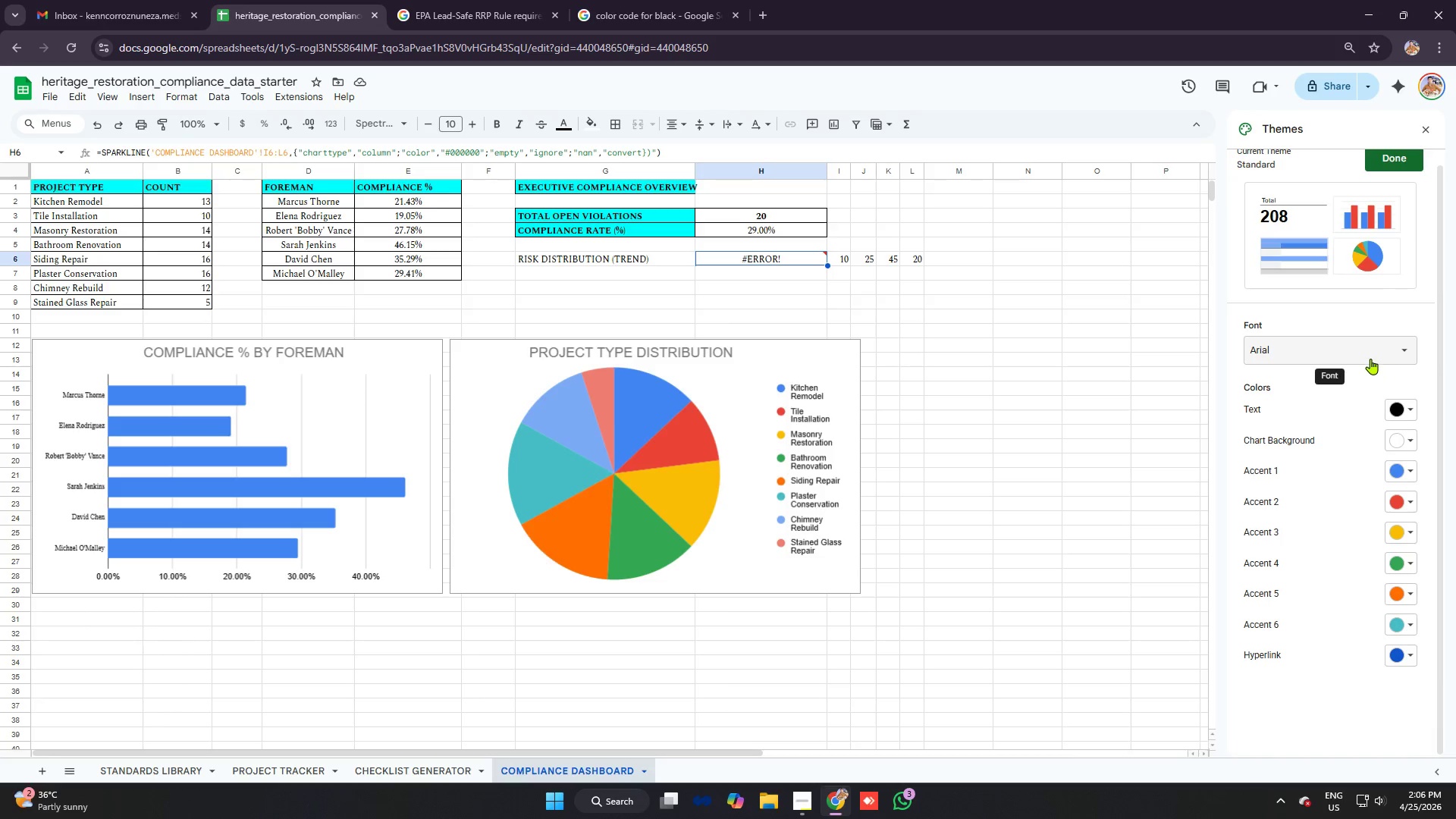 
left_click([1370, 359])
 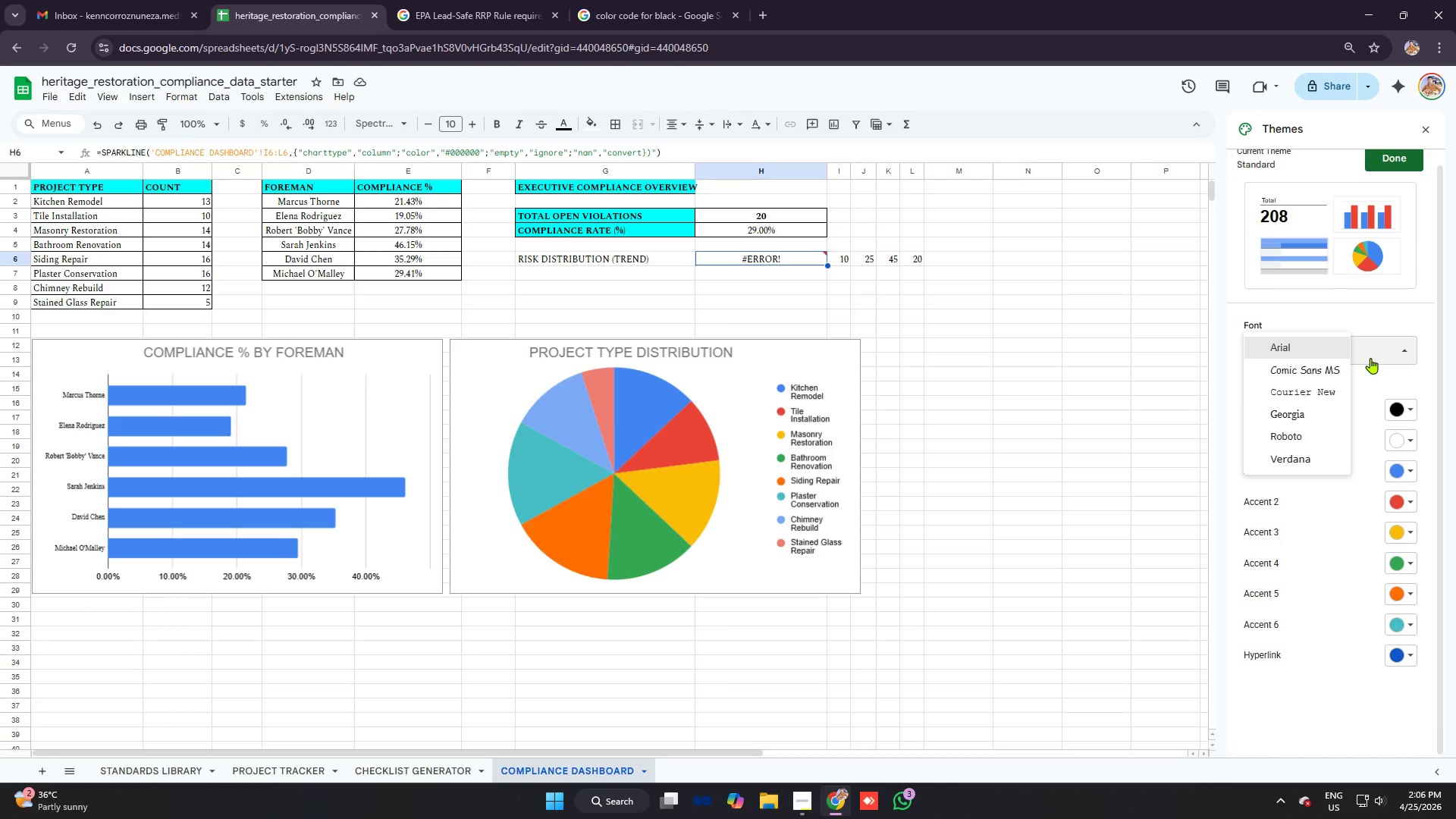 
left_click([1370, 356])
 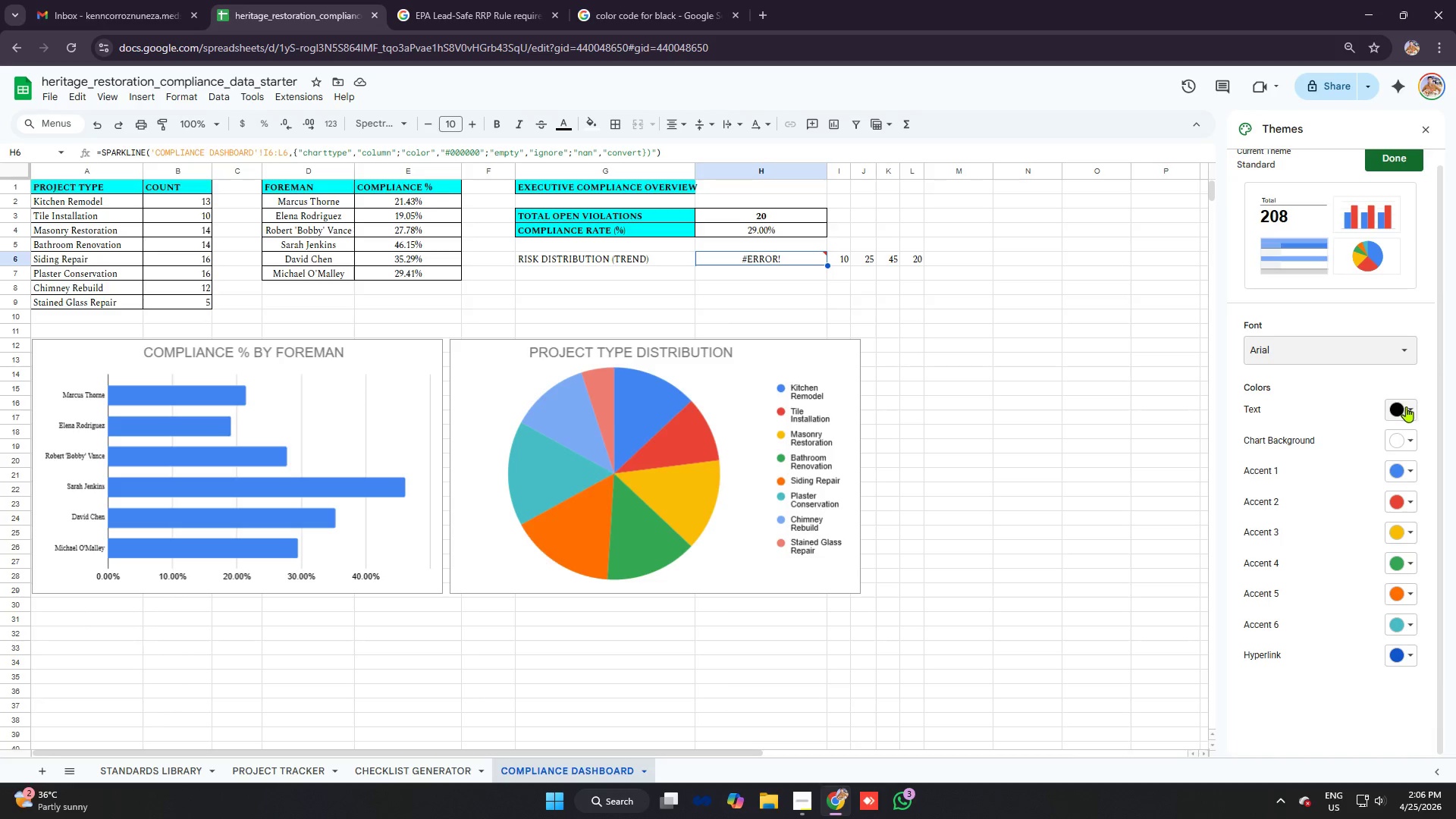 
left_click([1406, 406])
 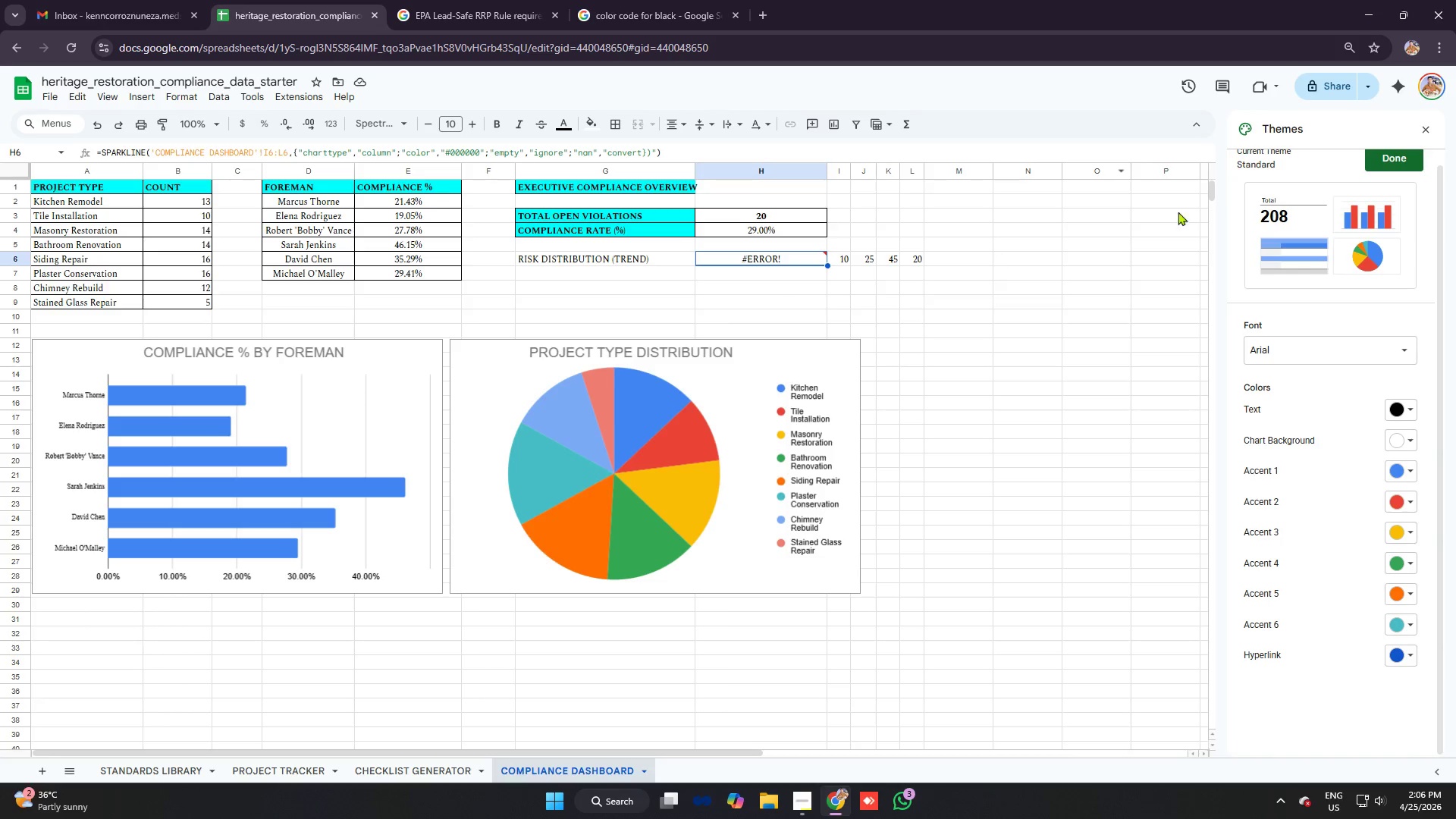 
double_click([1370, 245])
 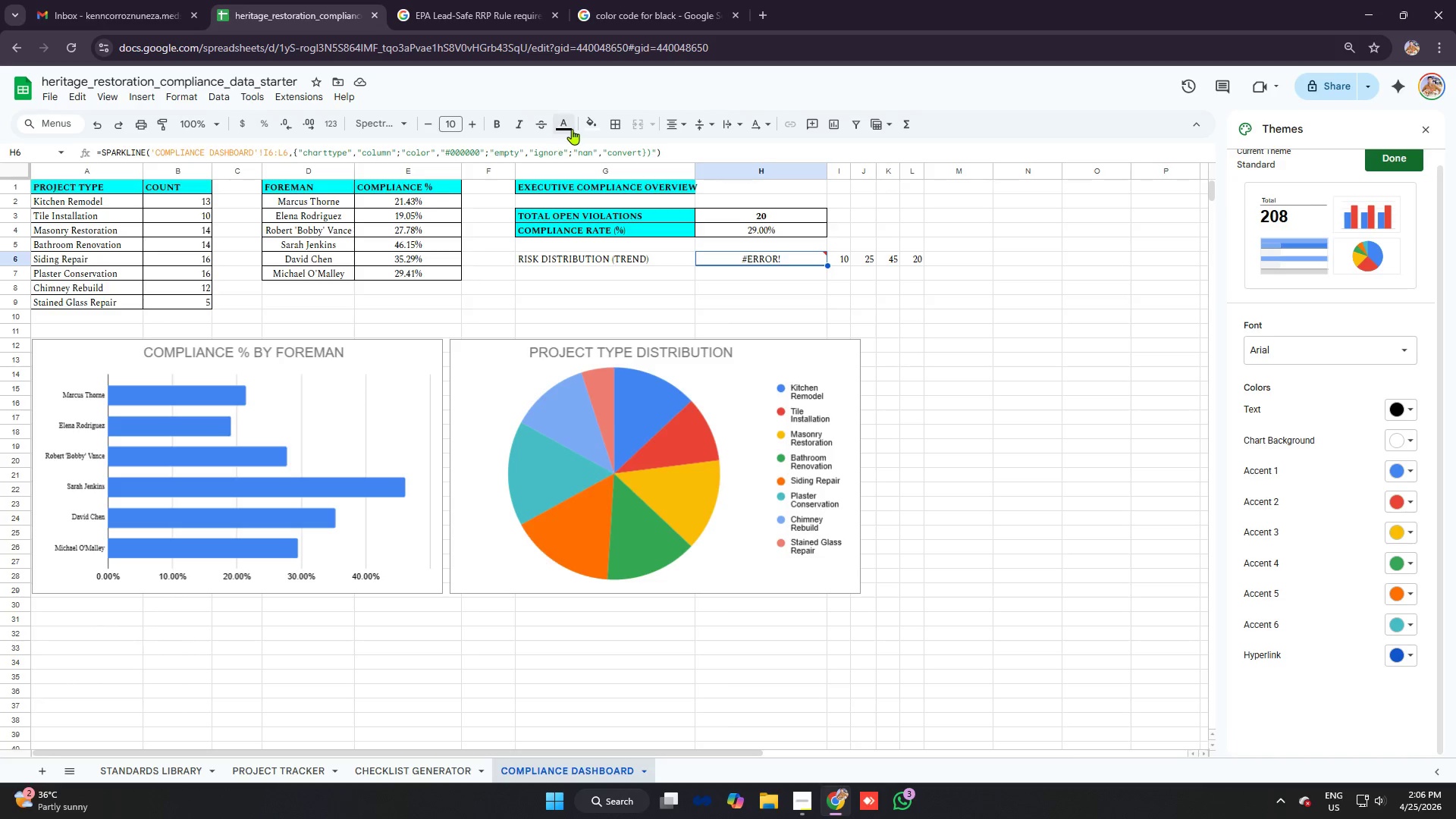 
wait(5.19)
 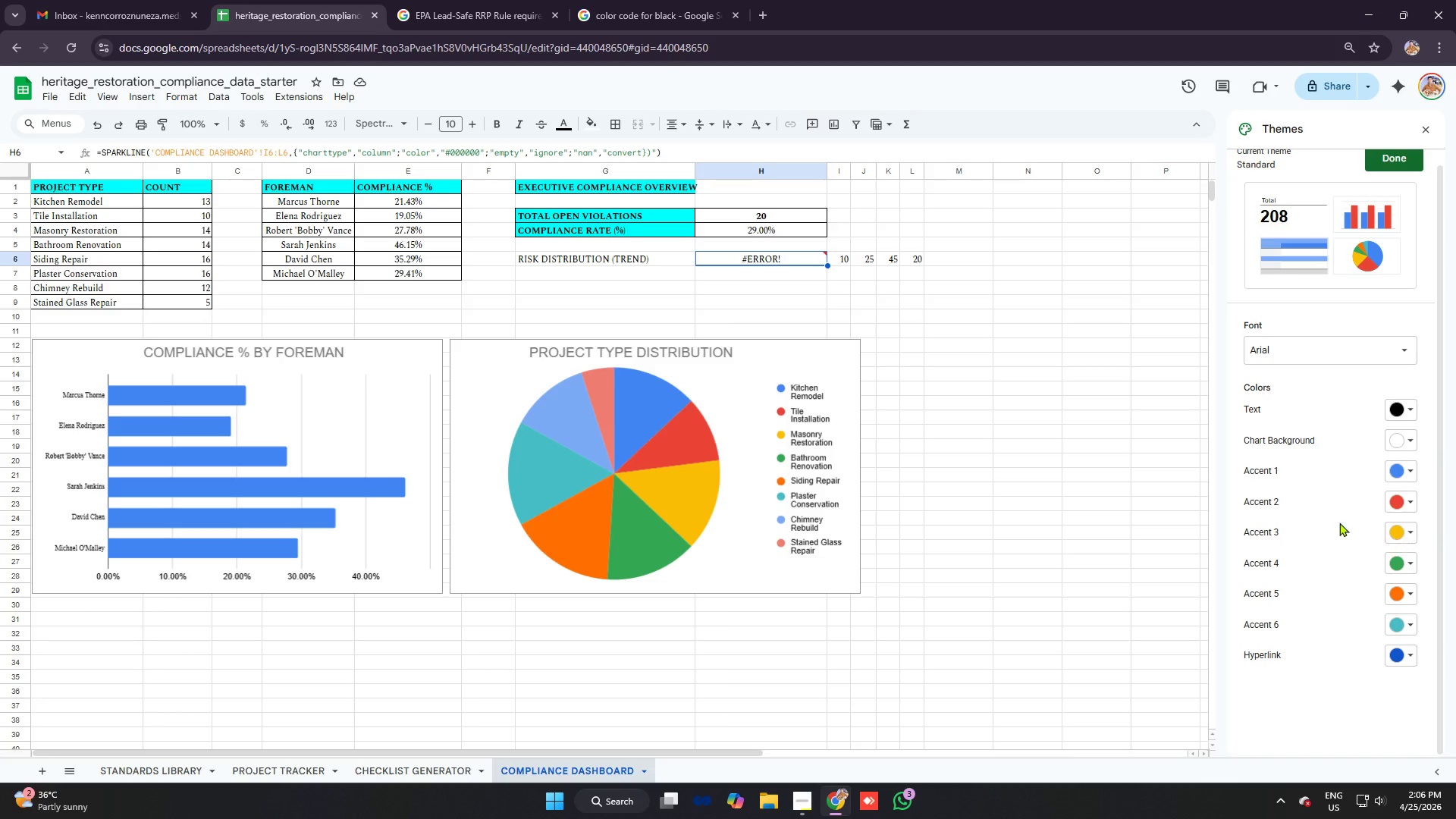 
left_click([592, 127])
 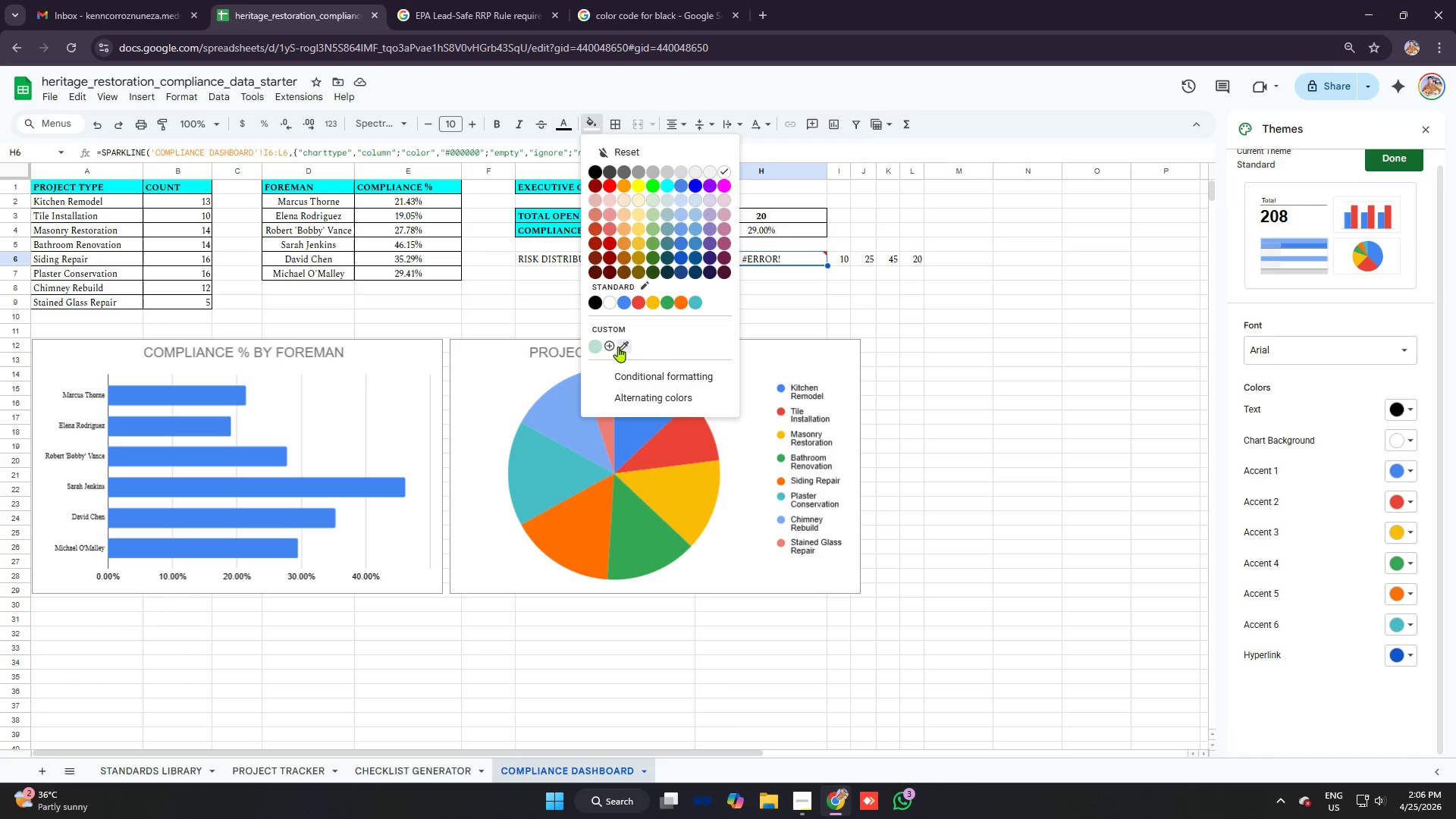 
left_click([608, 341])
 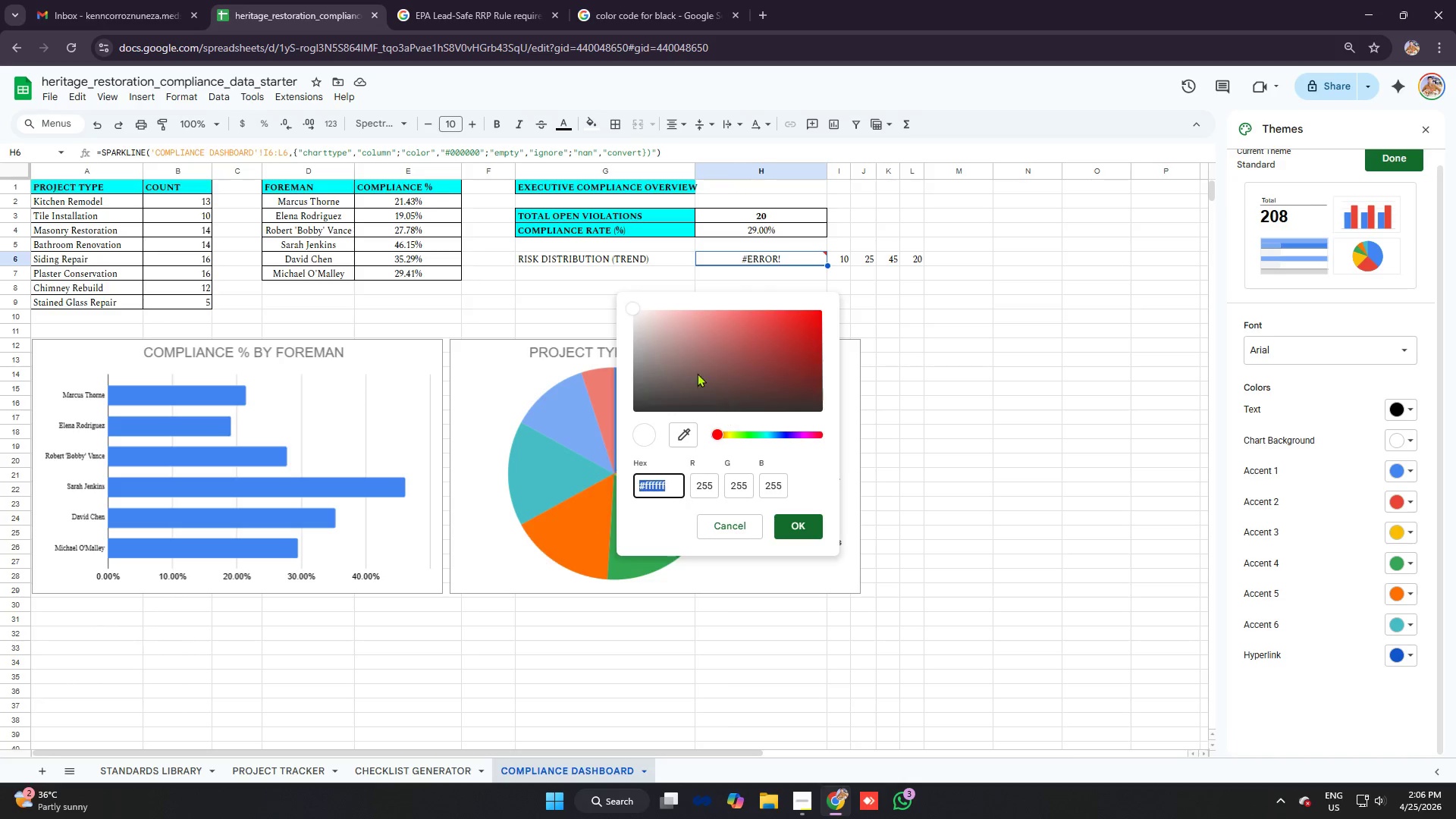 
left_click_drag(start_coordinate=[636, 311], to_coordinate=[776, 316])
 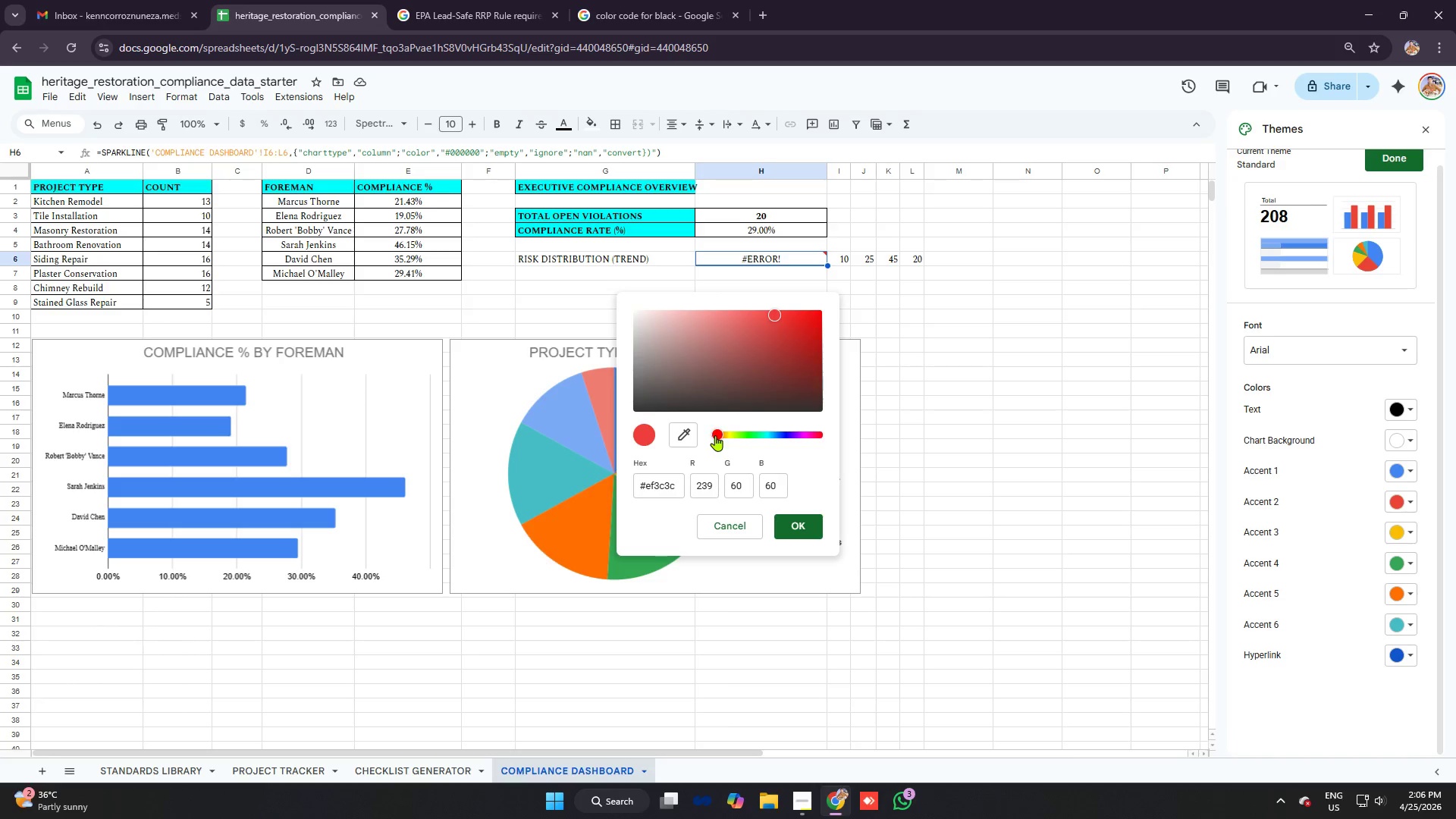 
left_click_drag(start_coordinate=[720, 435], to_coordinate=[758, 433])
 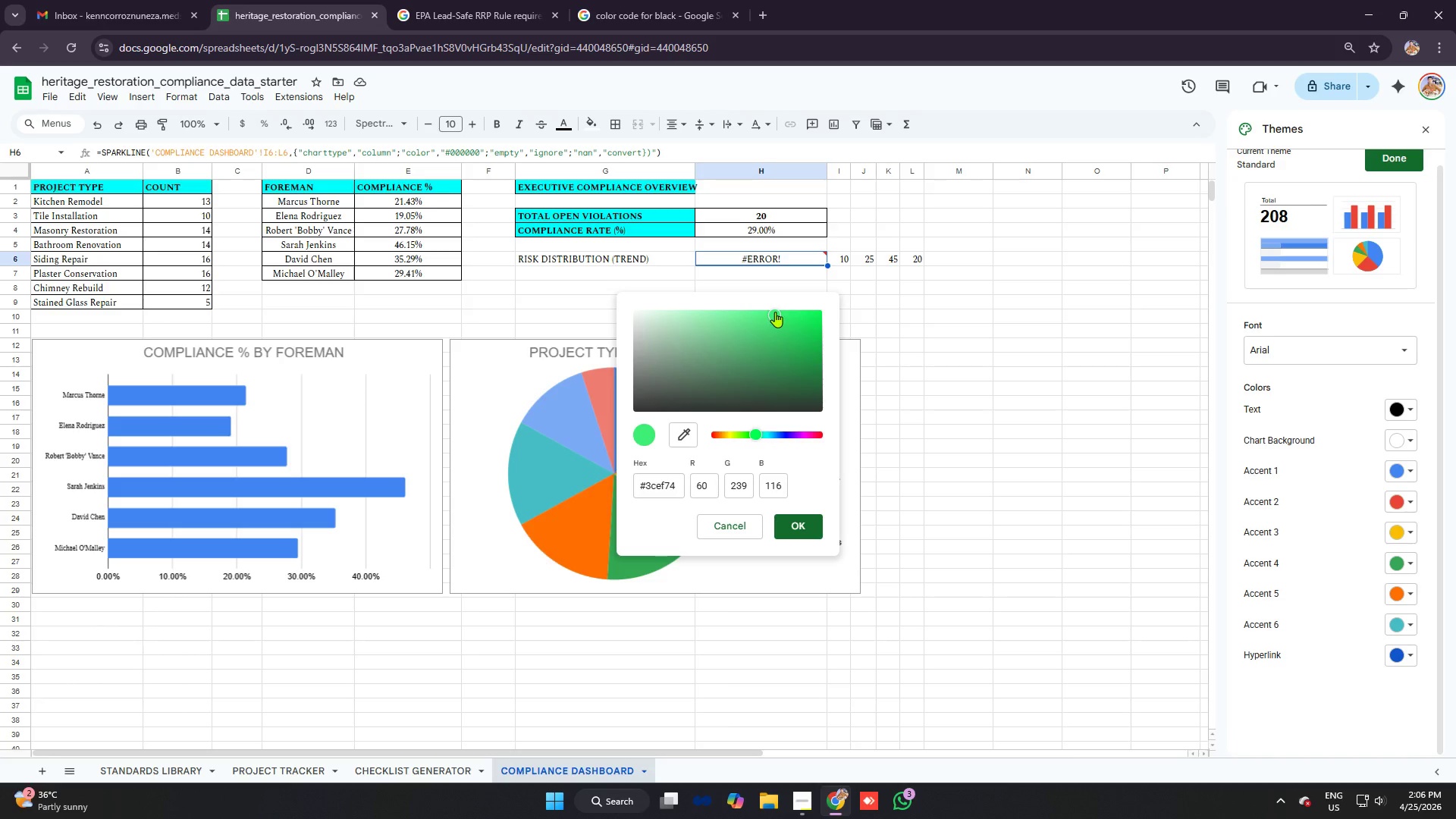 
left_click_drag(start_coordinate=[775, 312], to_coordinate=[821, 346])
 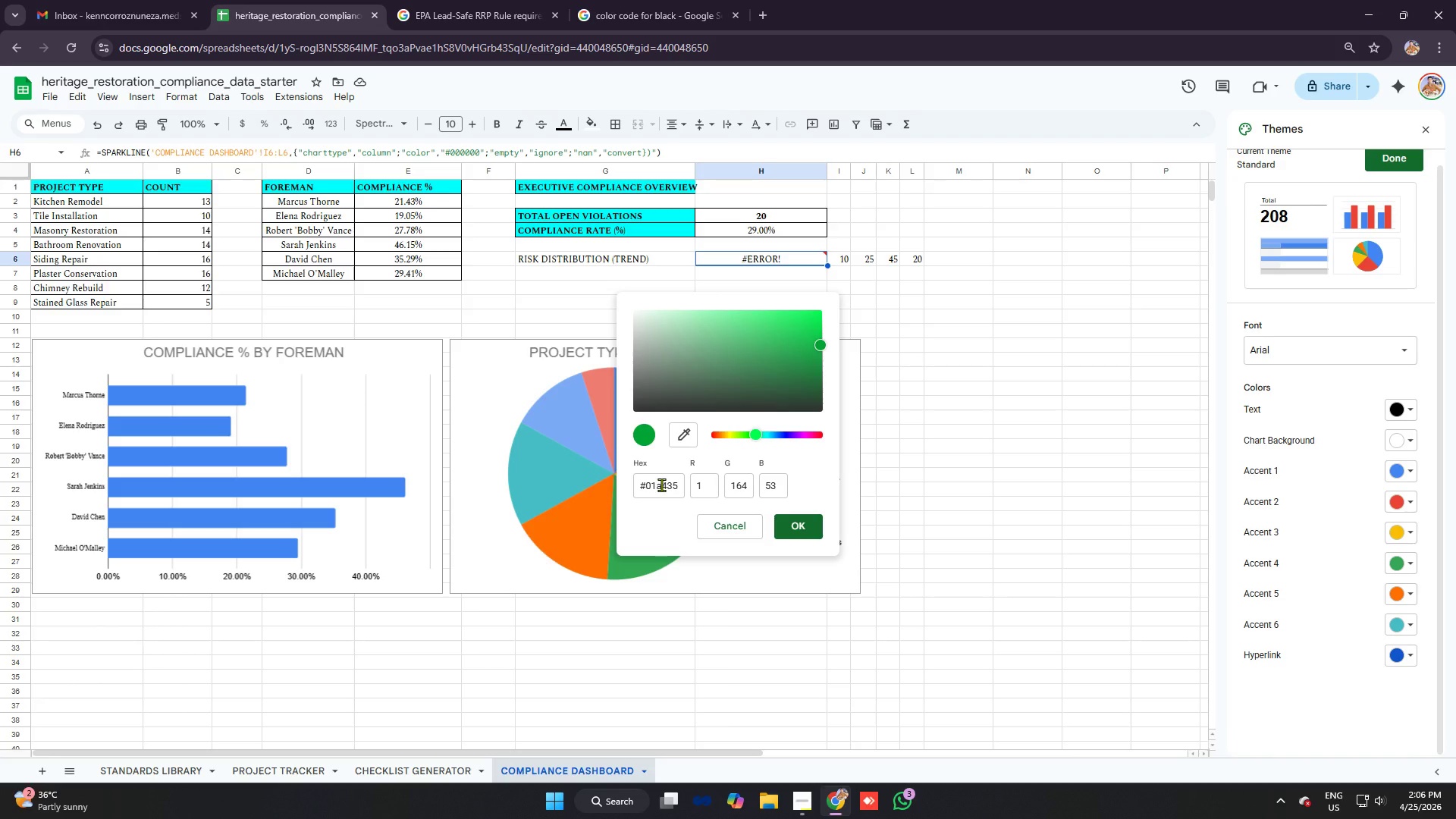 
left_click([661, 485])
 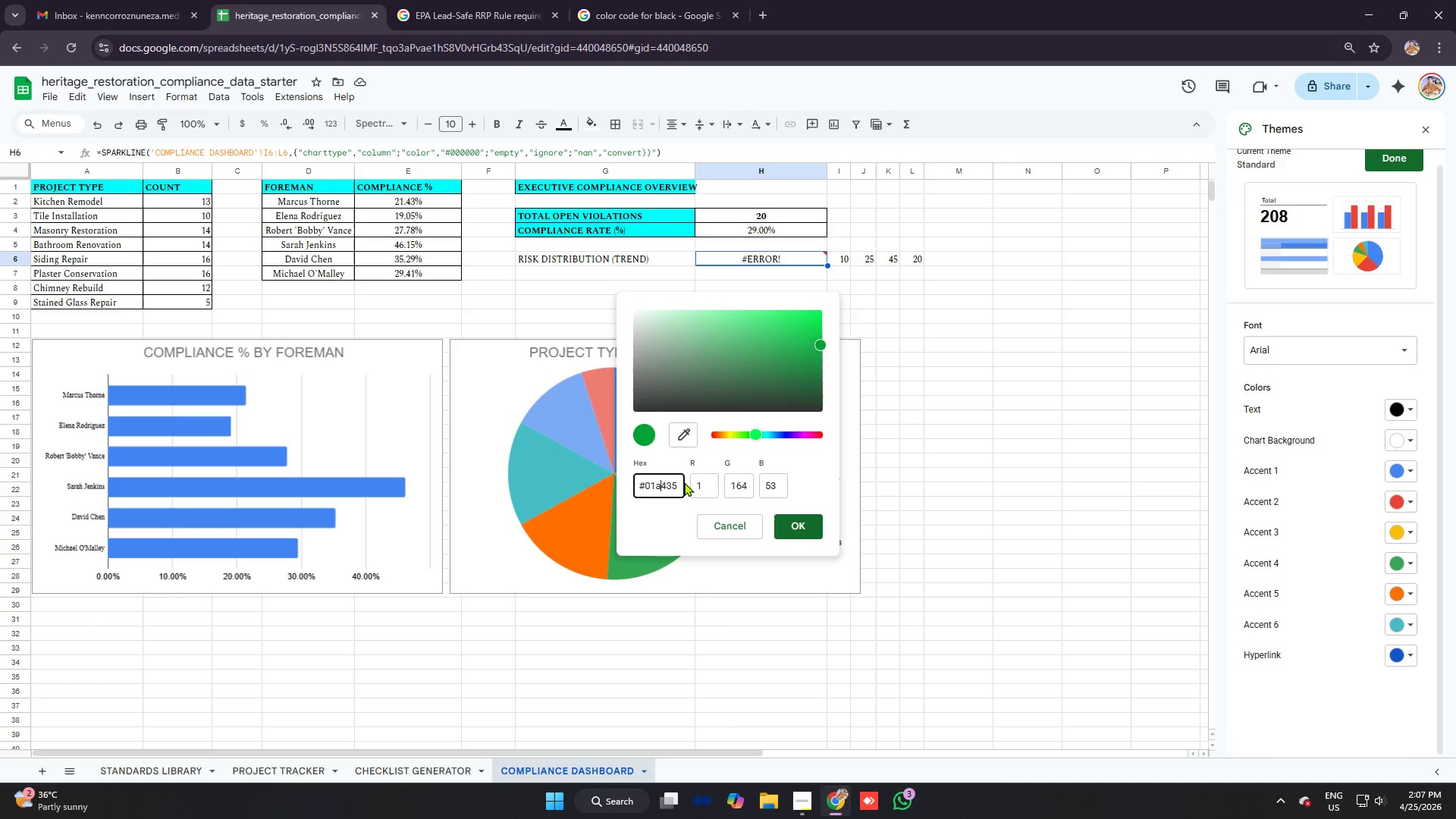 
key(Control+A)
 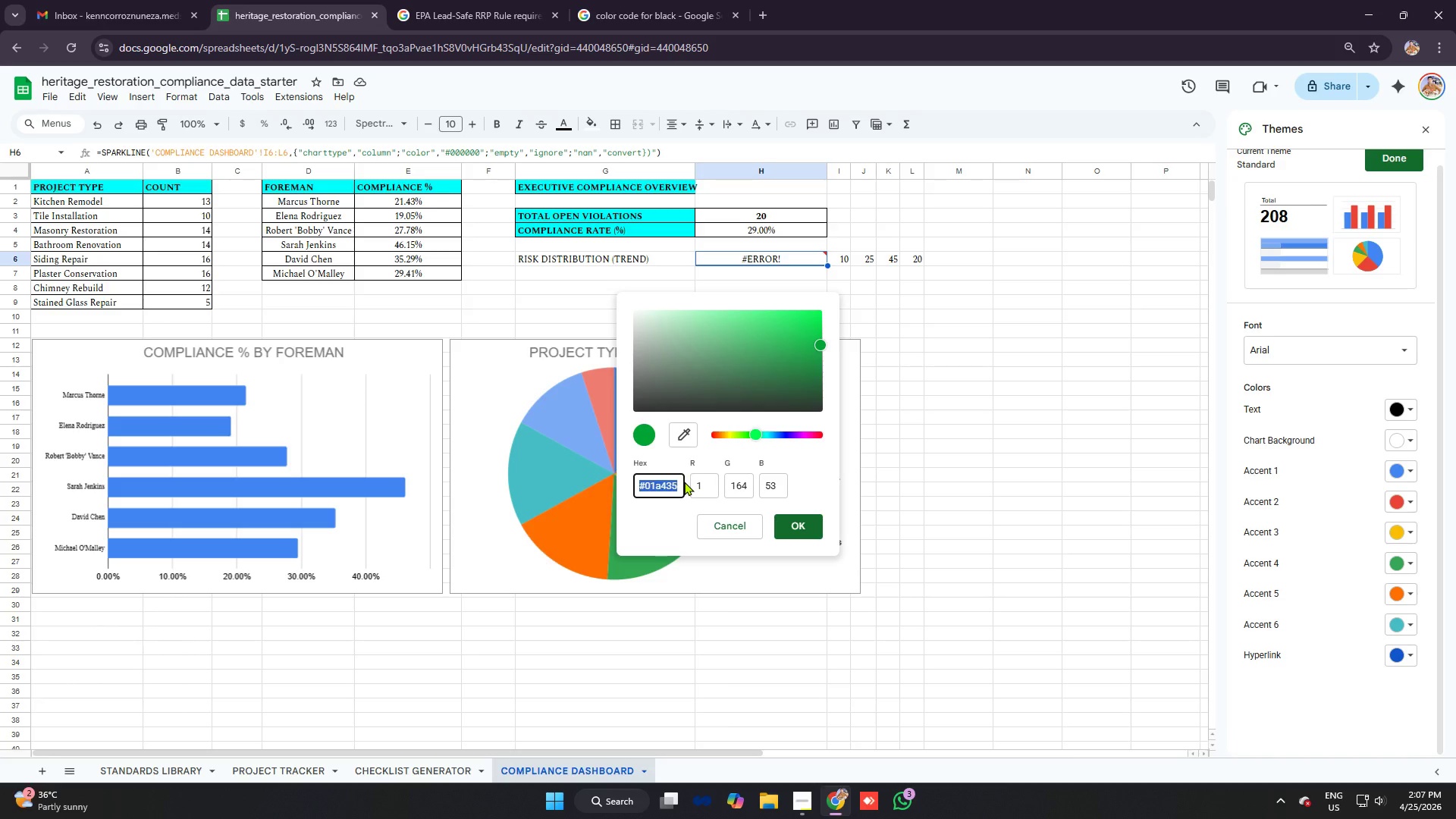 
key(Control+C)
 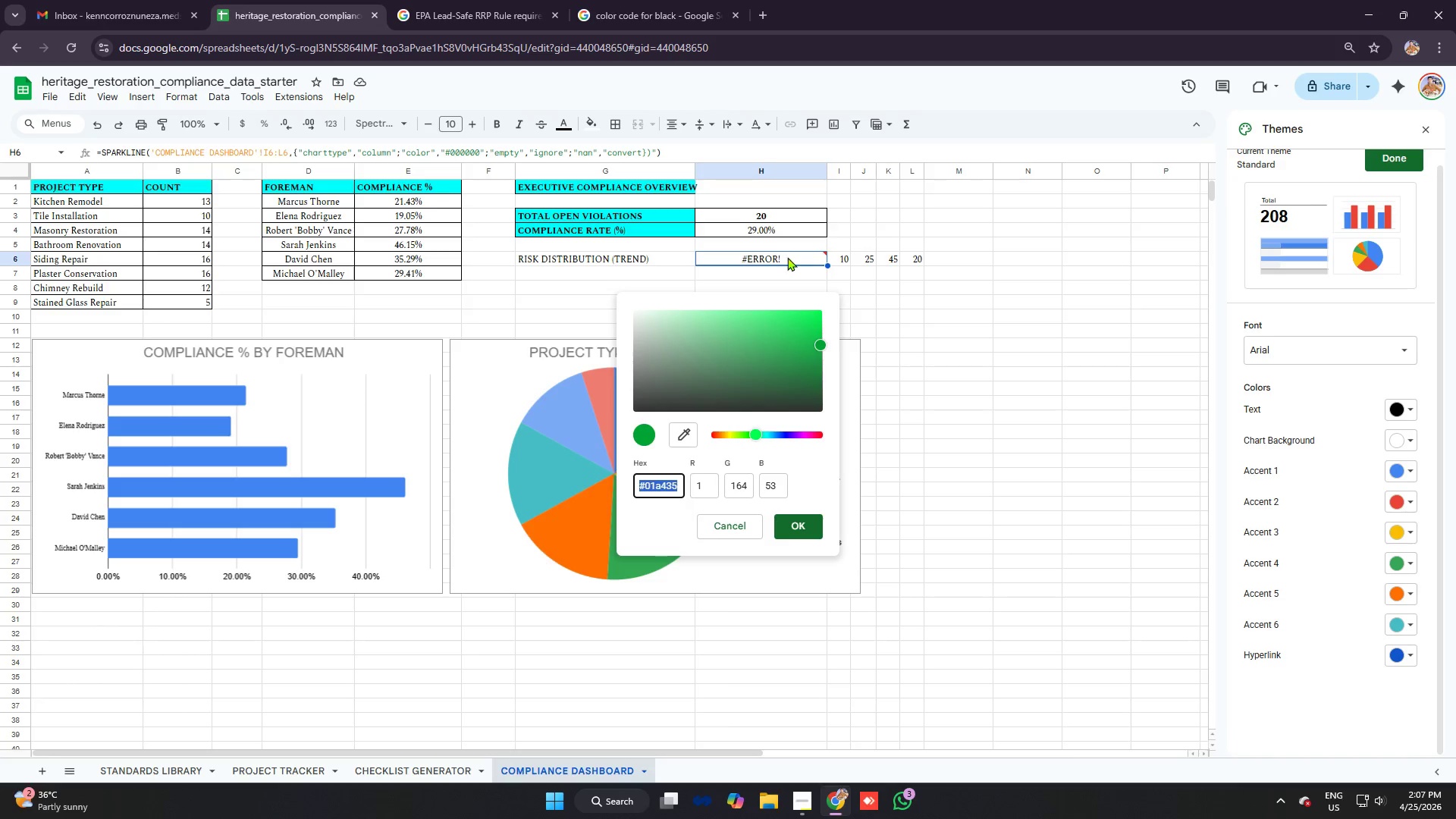 
left_click([788, 259])
 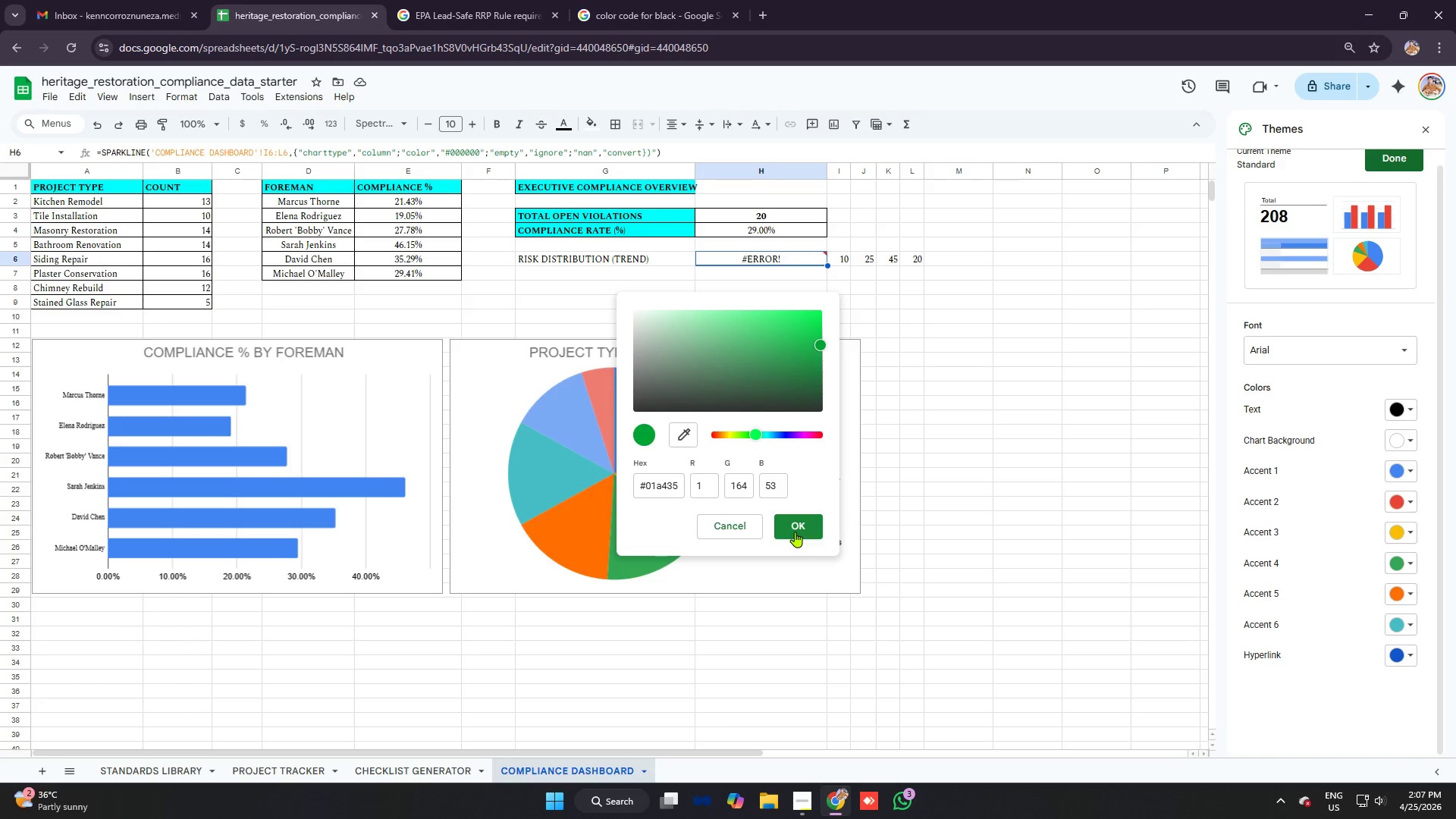 
left_click([737, 529])
 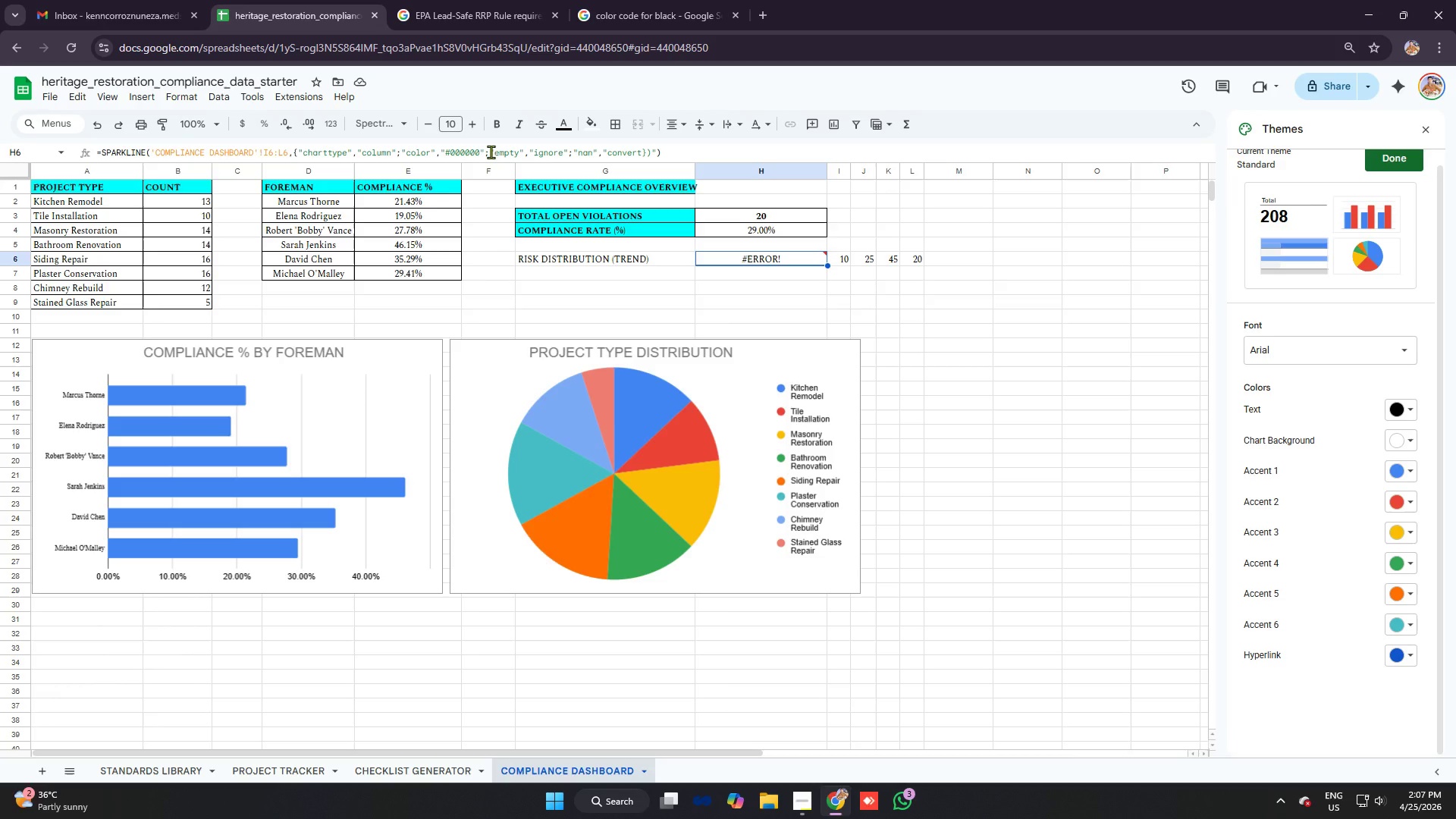 
left_click([480, 152])
 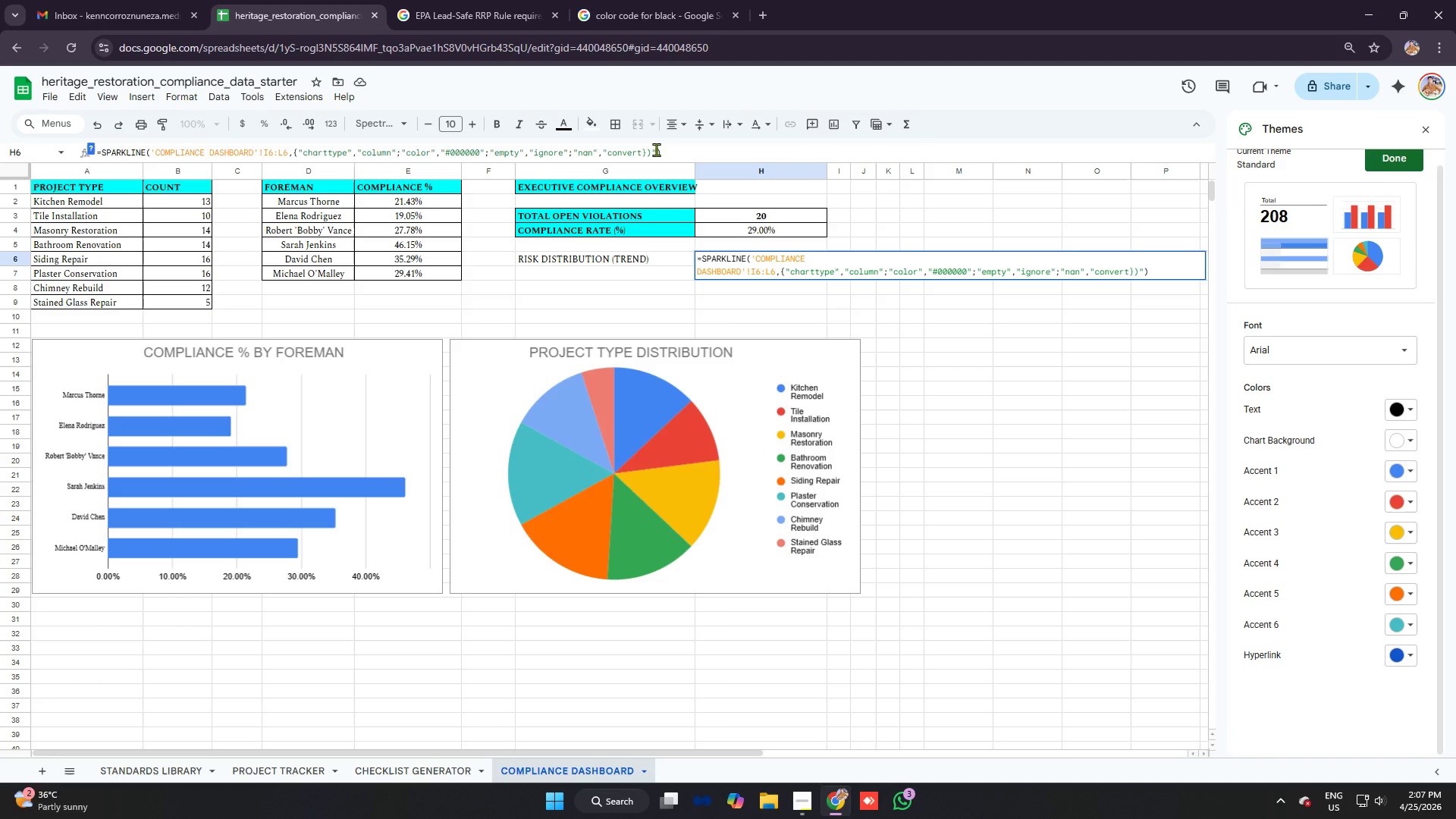 
key(Backspace)
 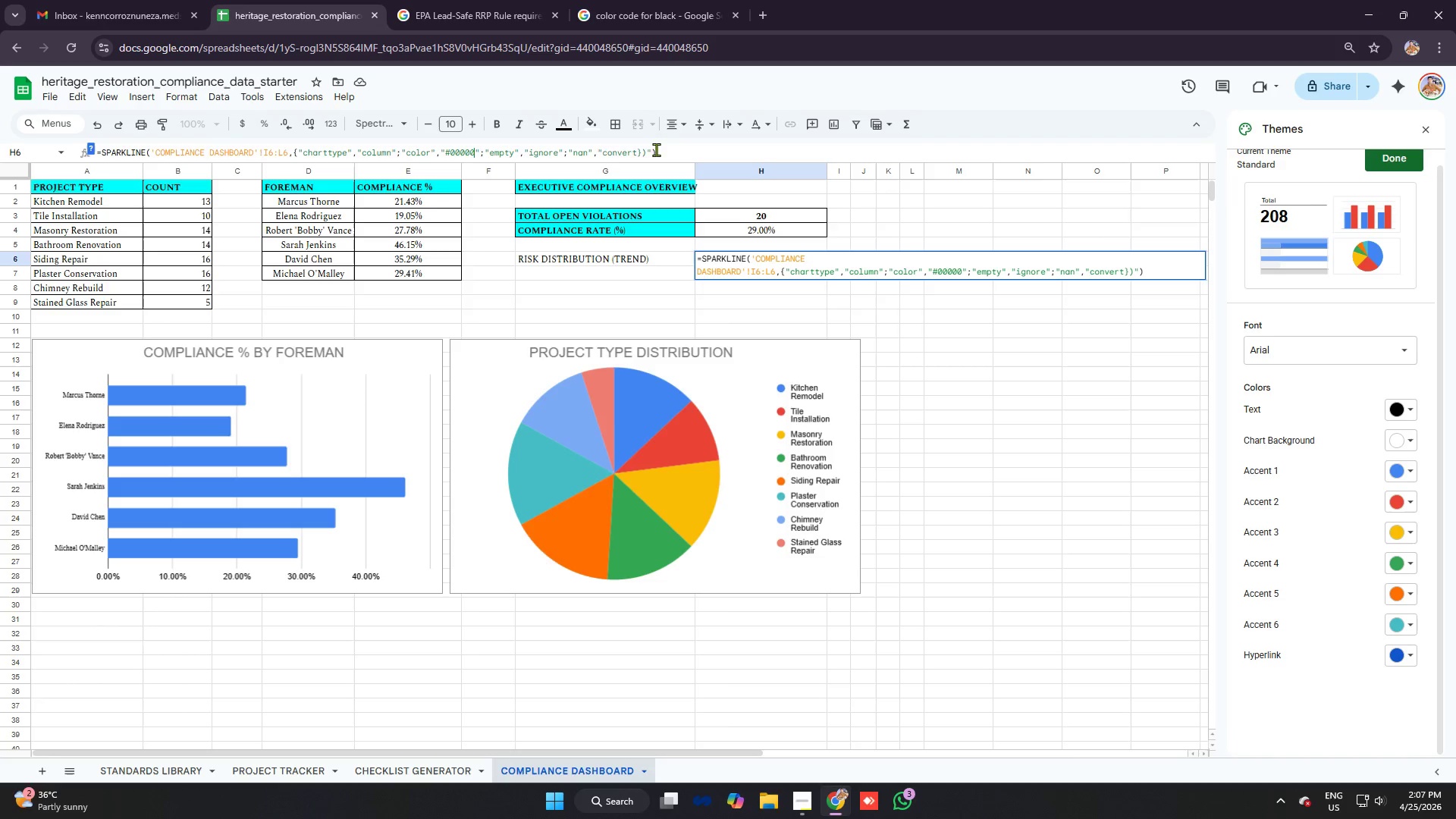 
key(Backspace)
 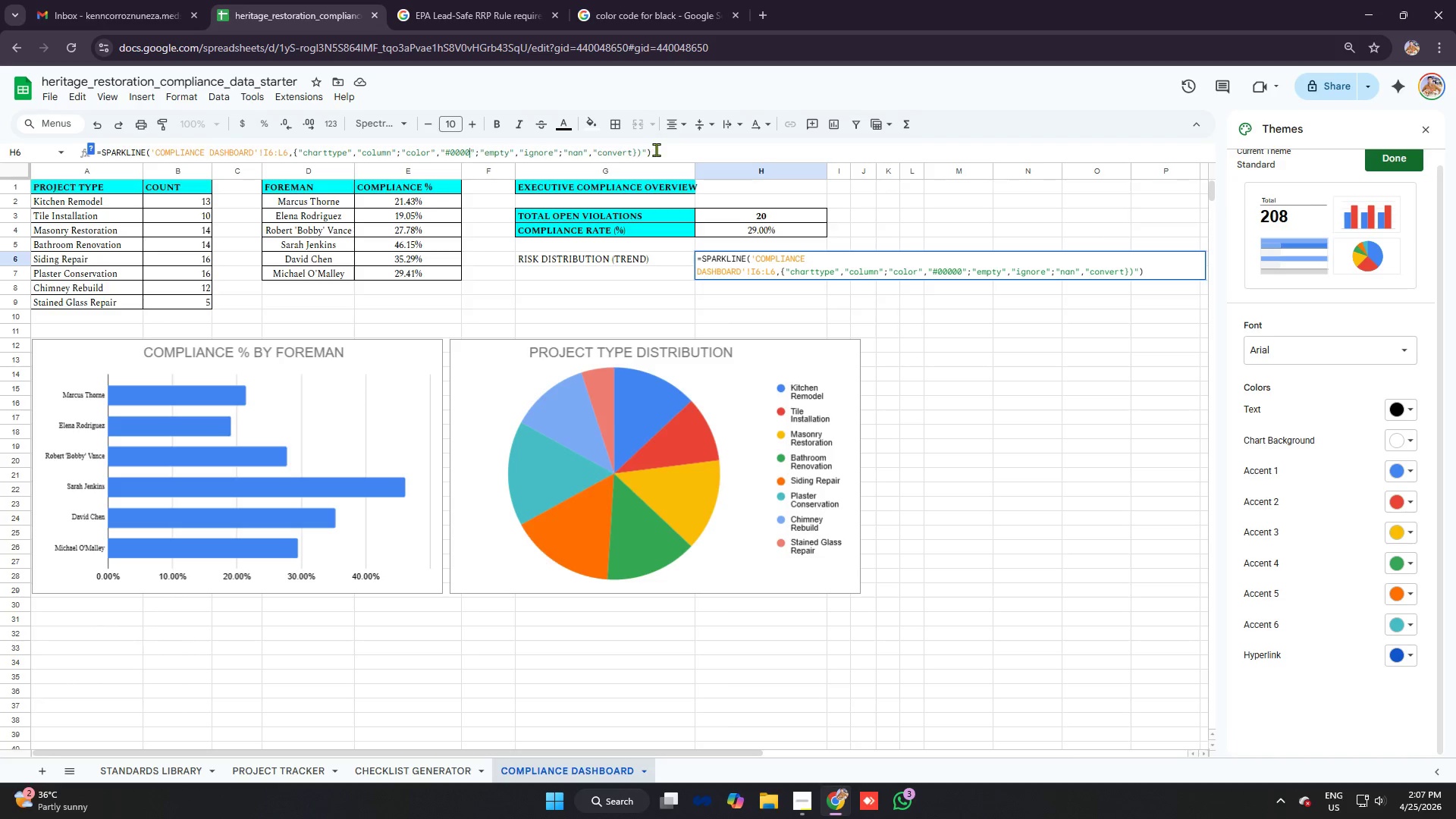 
key(Backspace)
 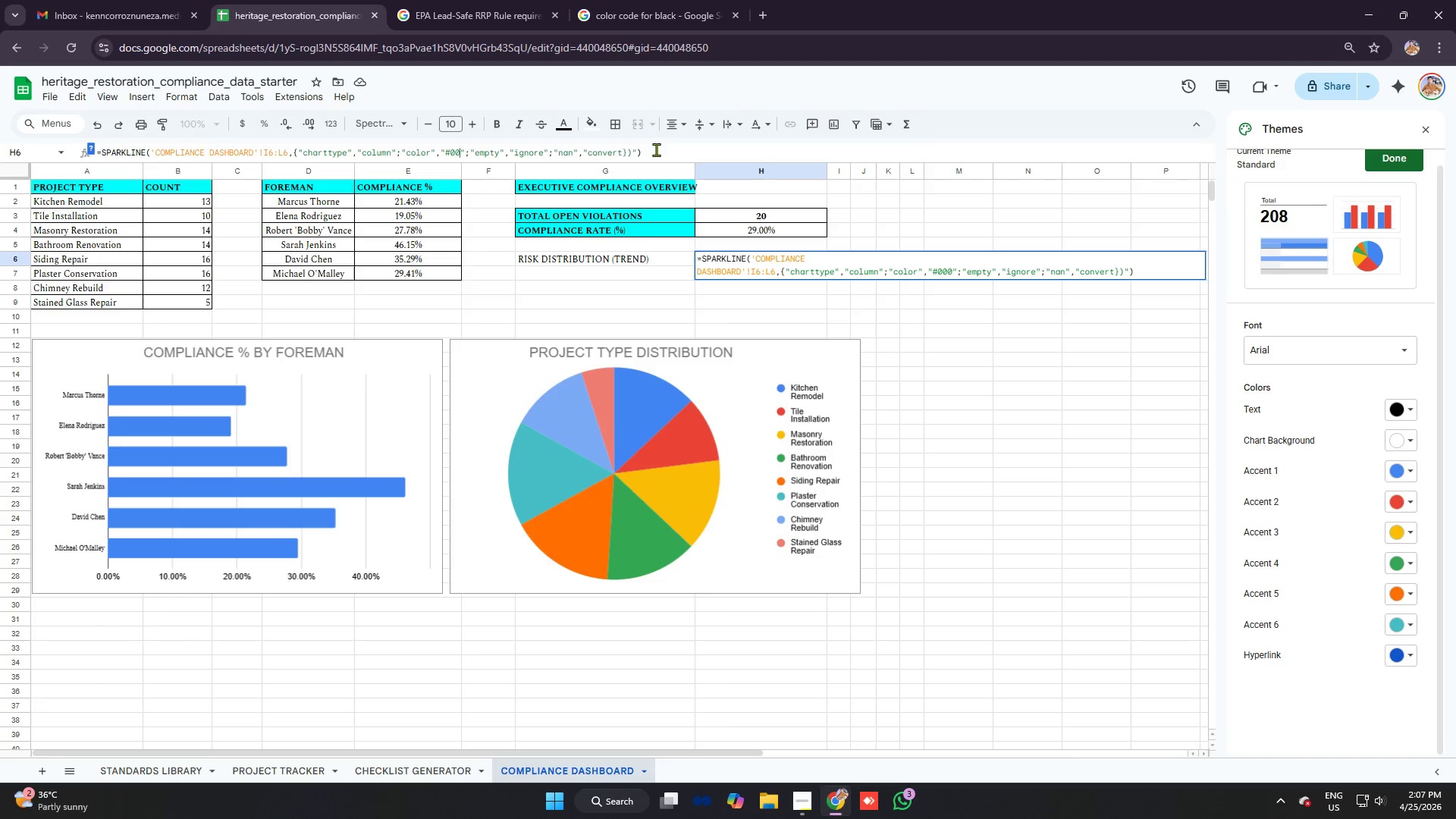 
key(Backspace)
 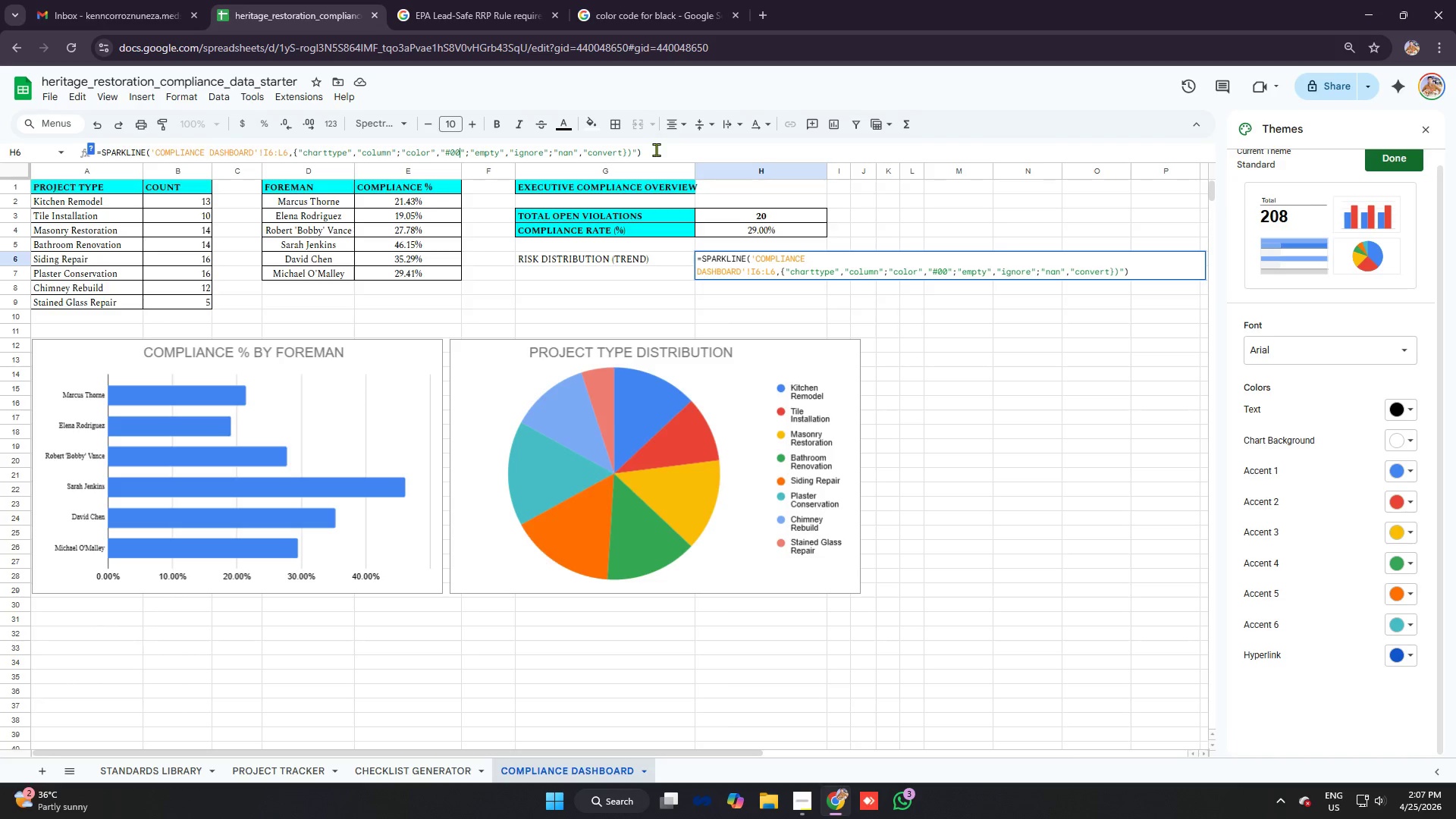 
key(Backspace)